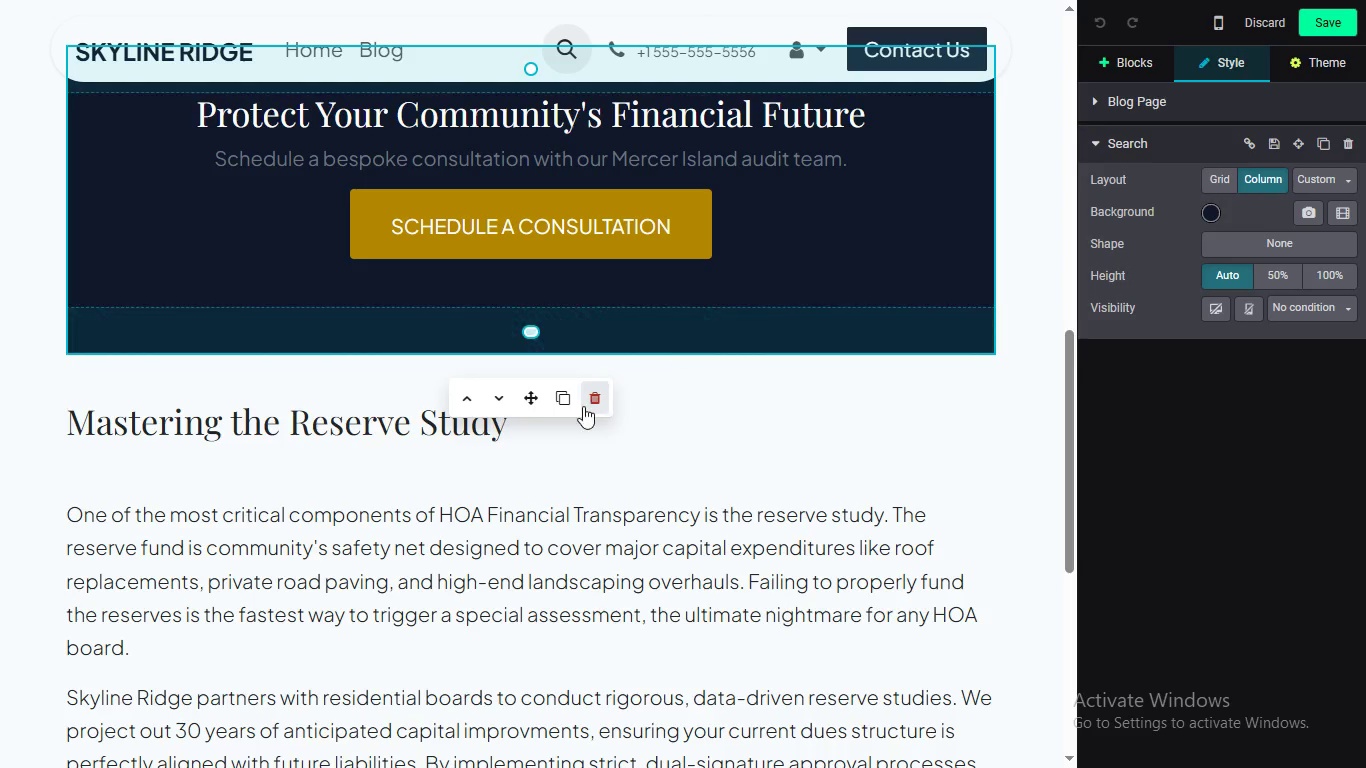 
wait(5.24)
 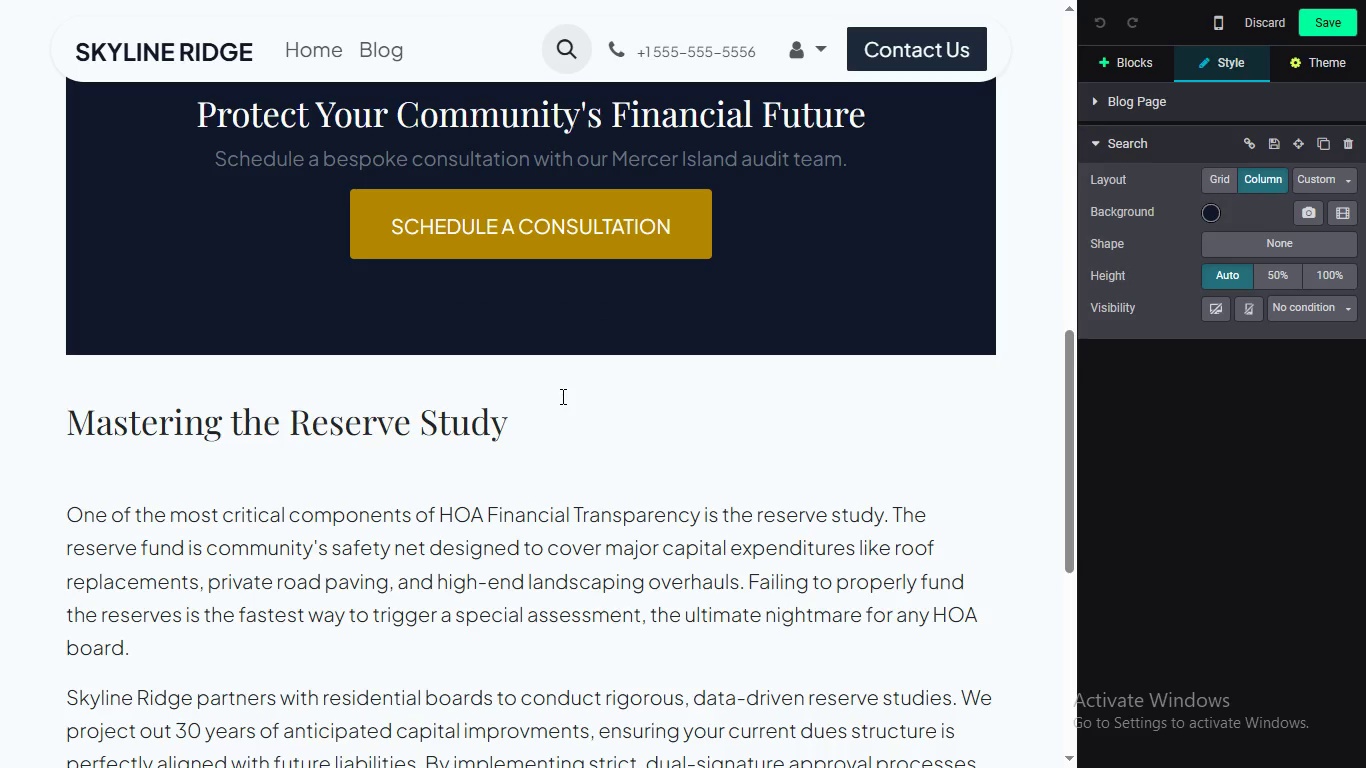 
key(Control+C)
 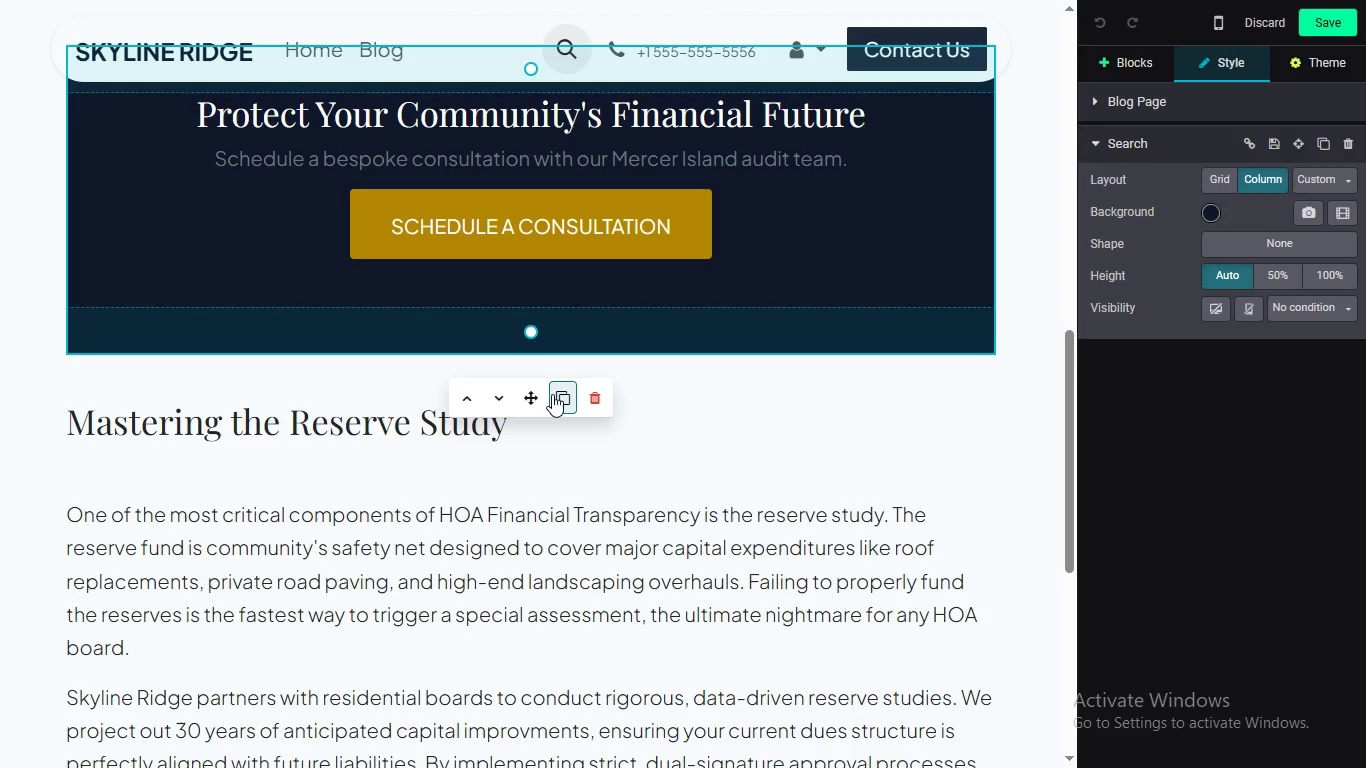 
left_click([552, 394])
 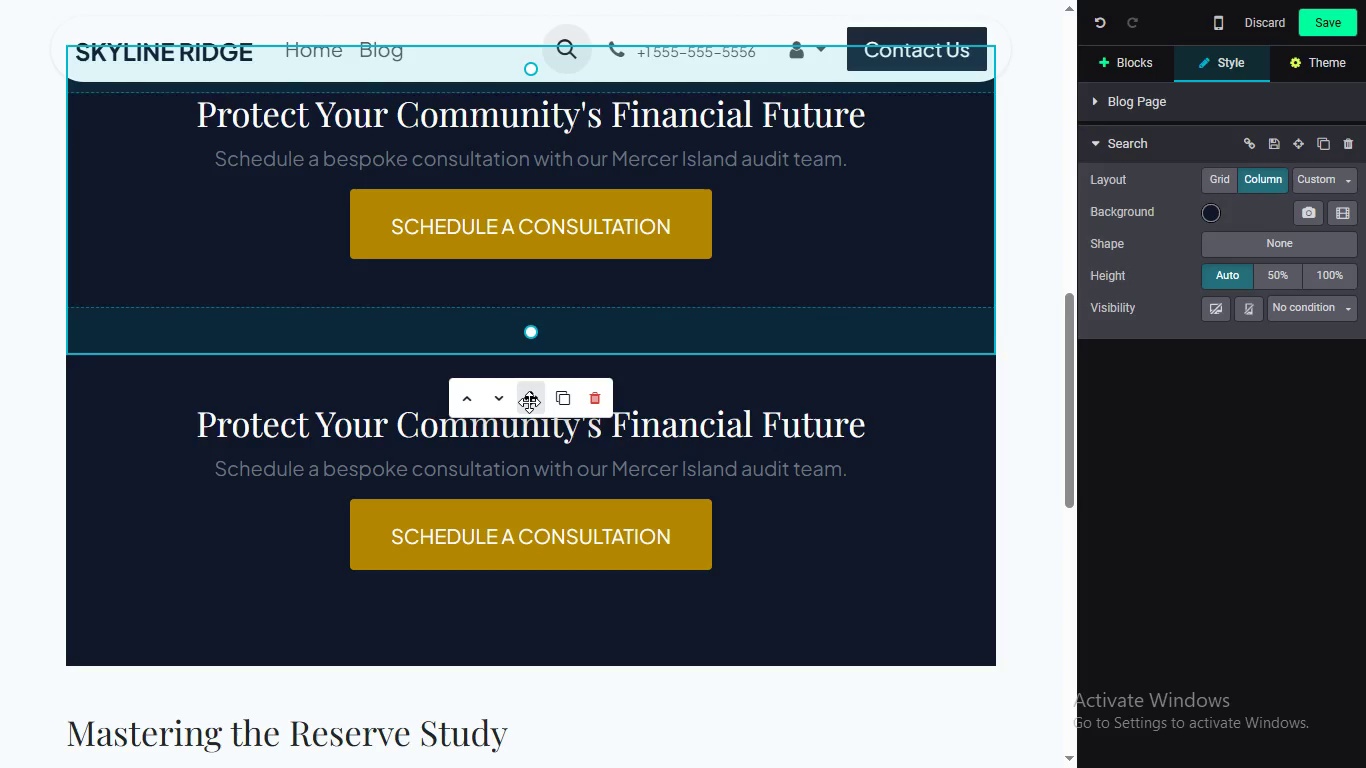 
key(Control+Z)
 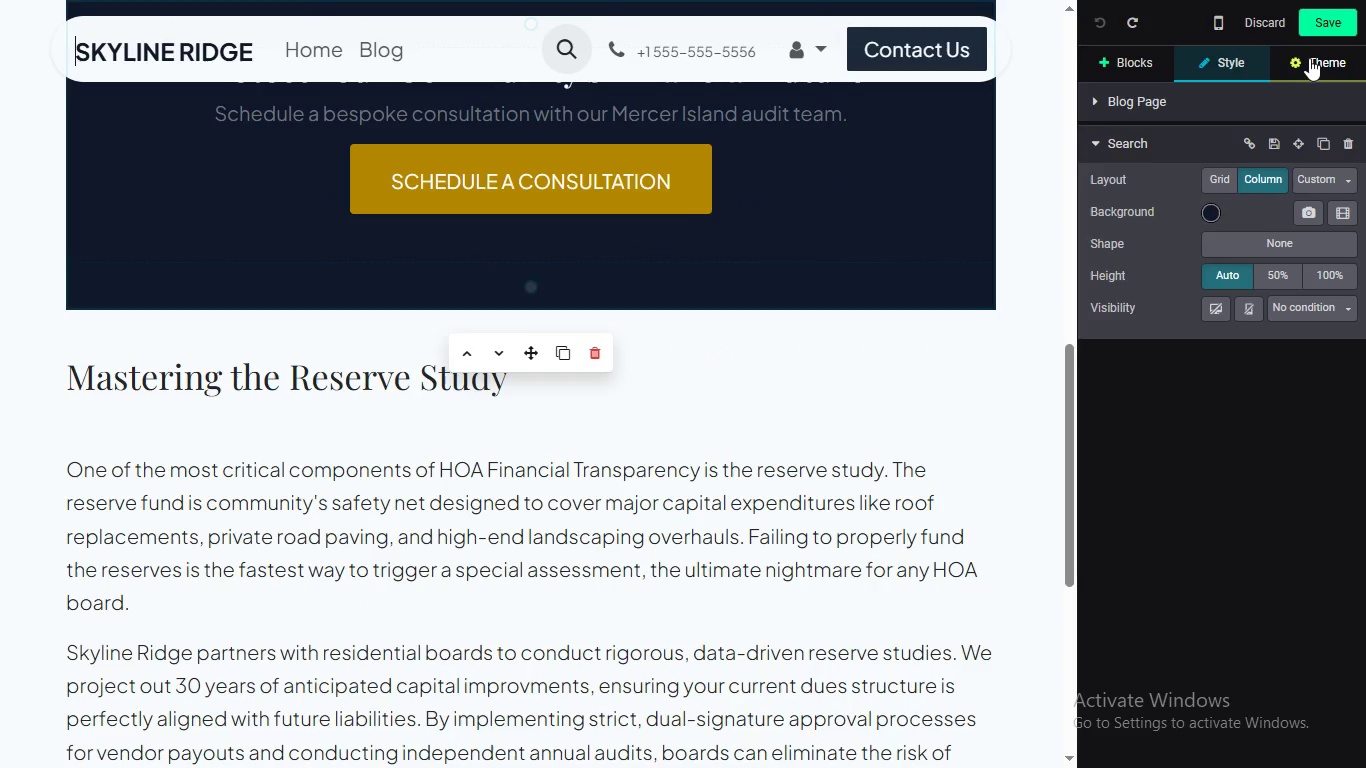 
left_click([1266, 17])
 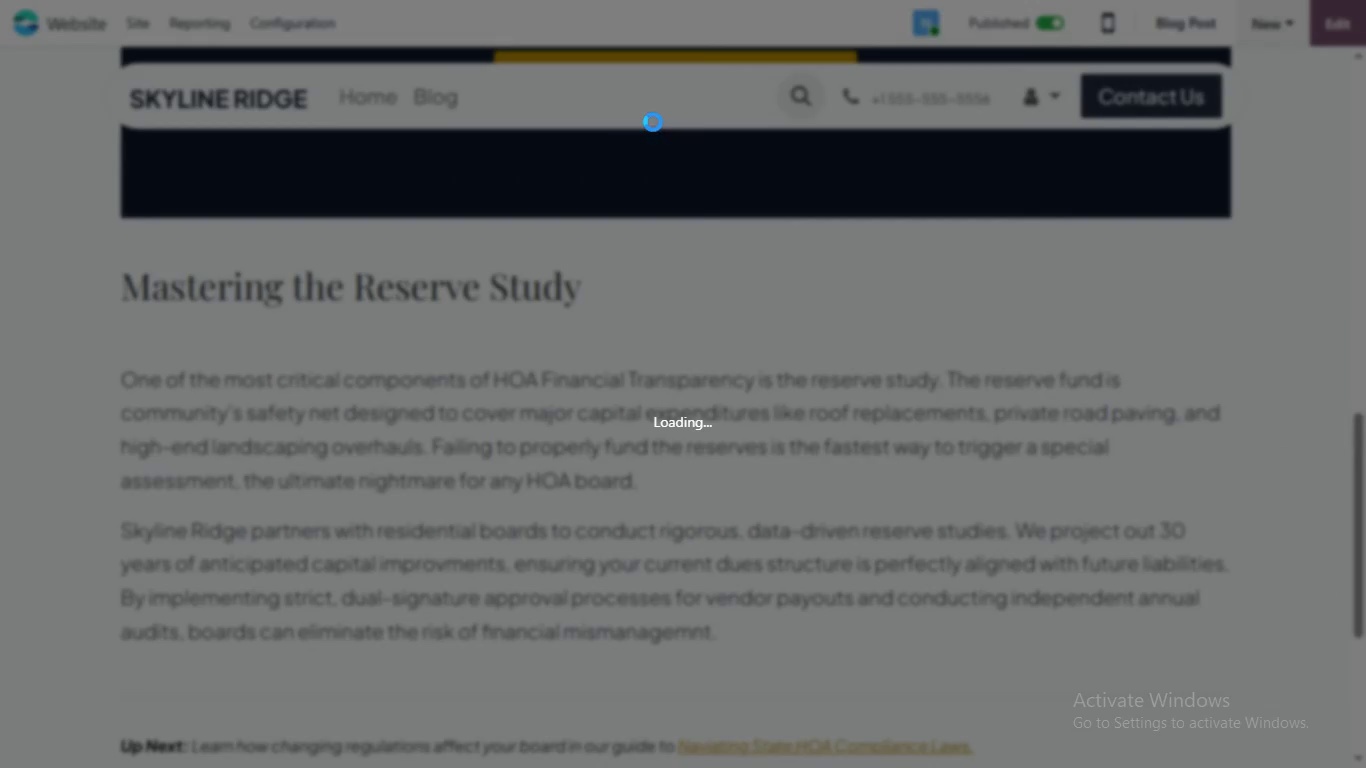 
wait(8.47)
 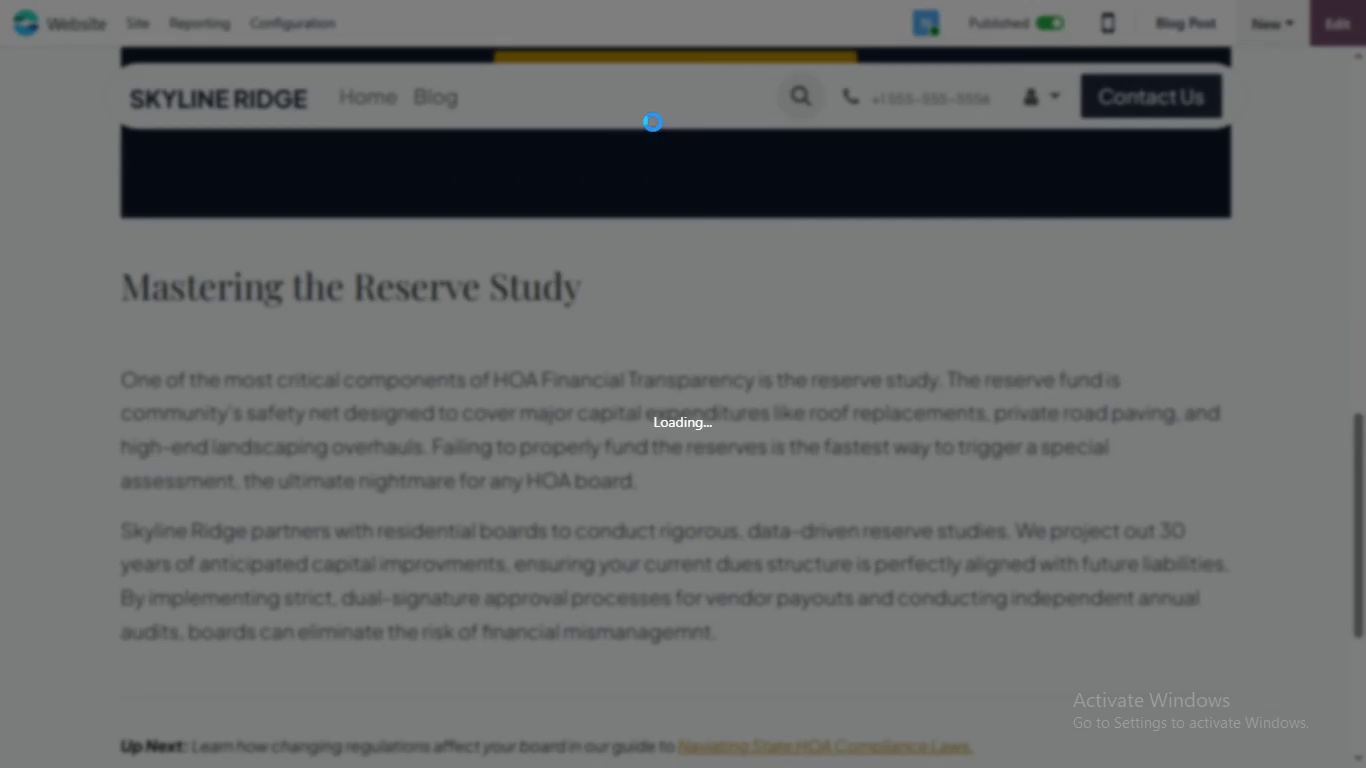 
left_click([418, 101])
 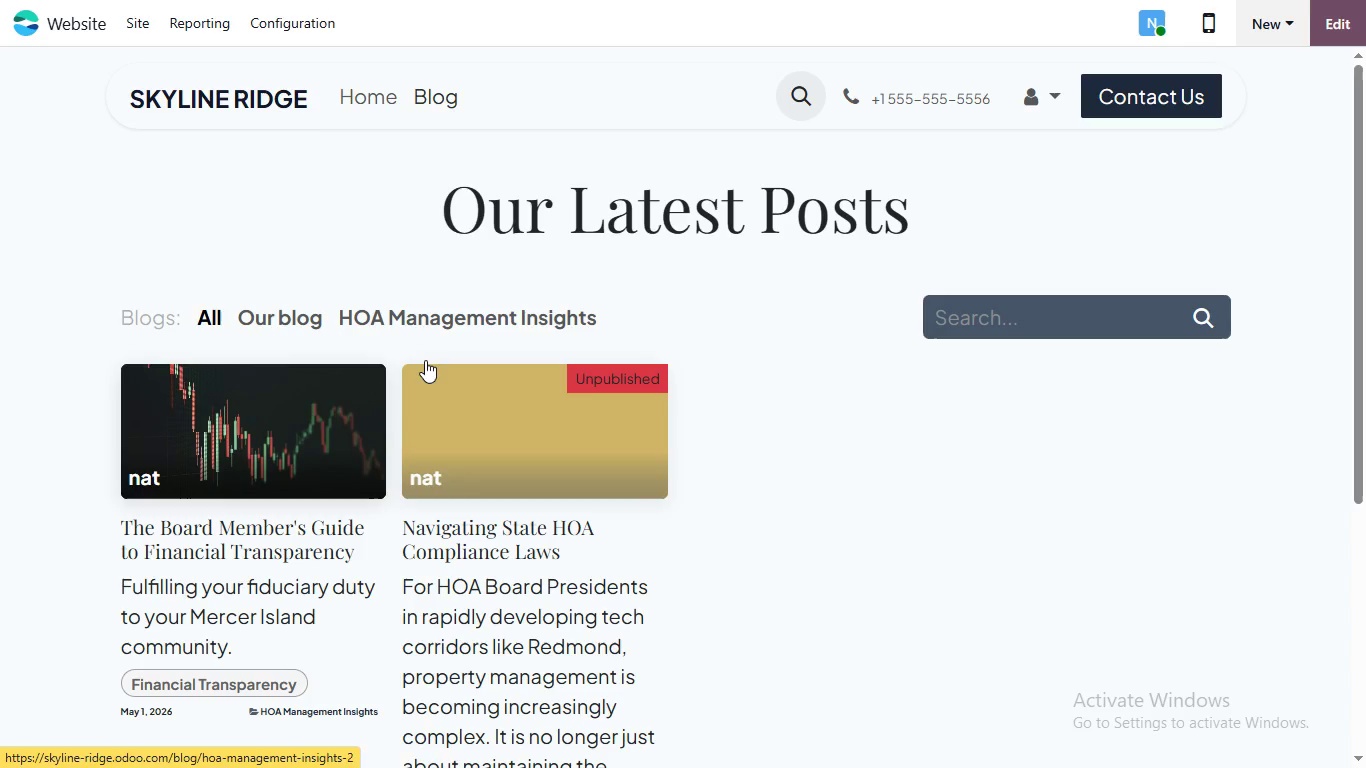 
left_click([457, 382])
 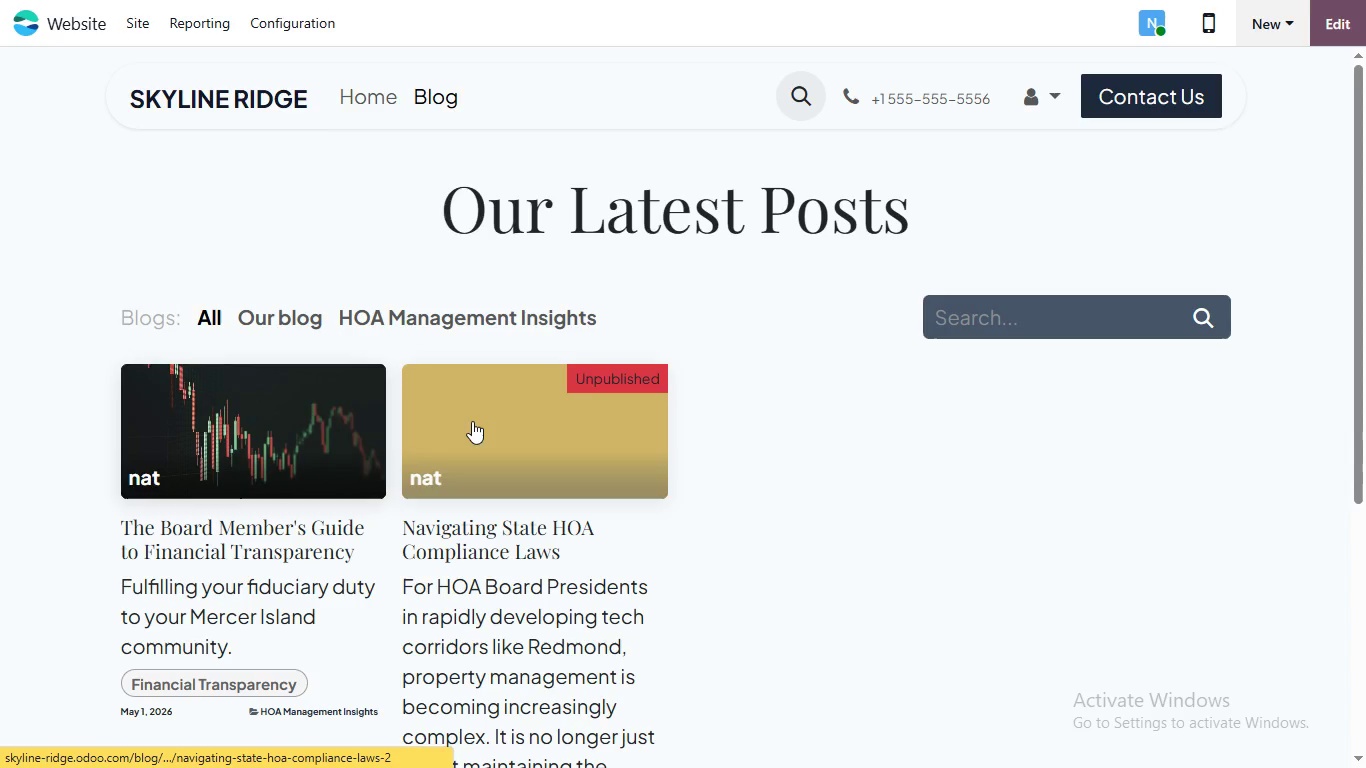 
left_click([472, 421])
 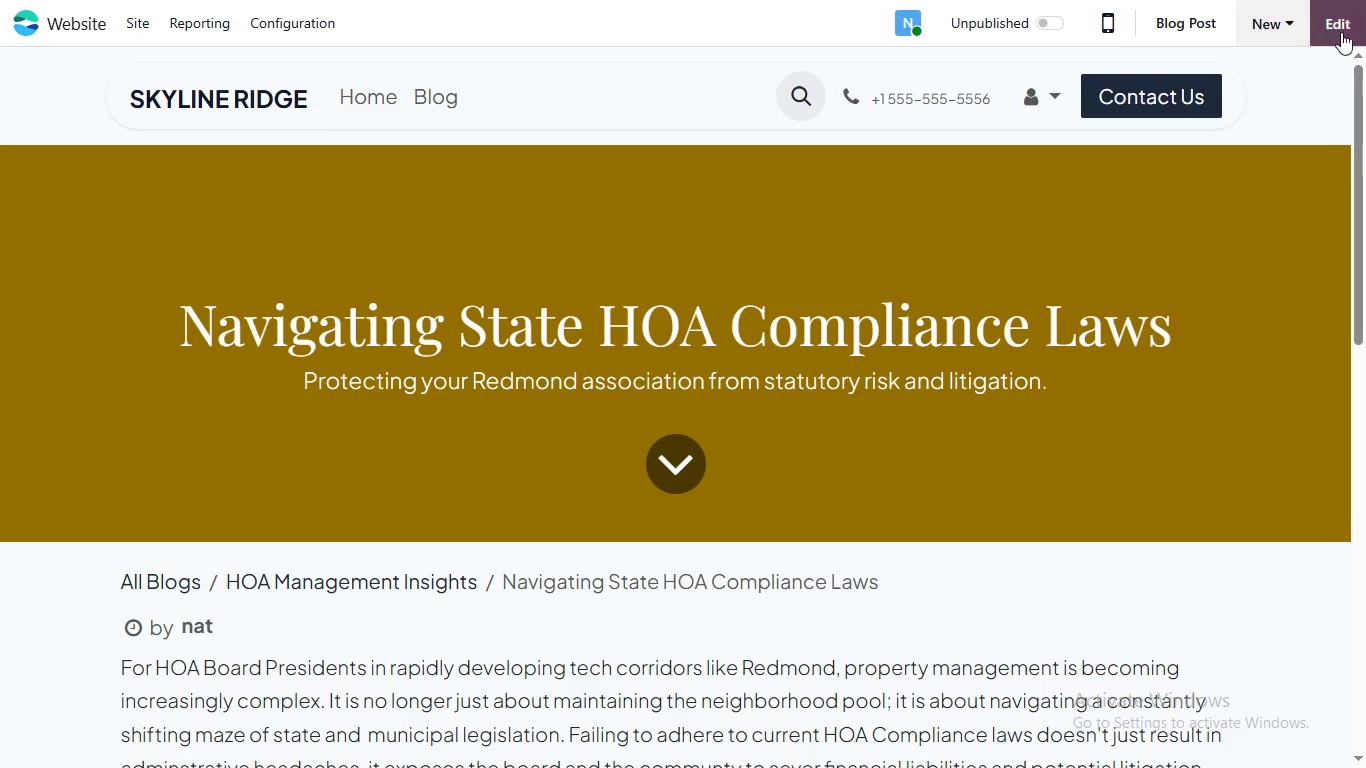 
left_click([1341, 33])
 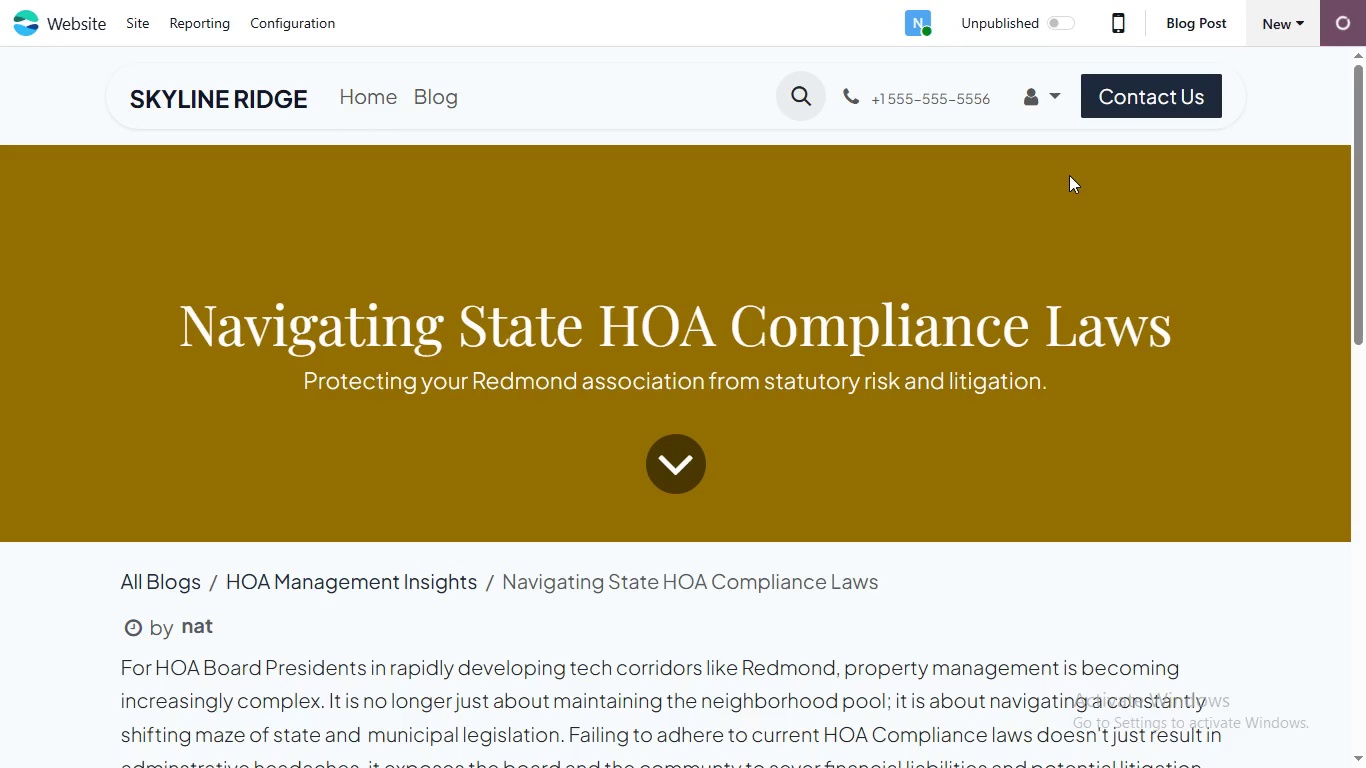 
scroll: coordinate [742, 342], scroll_direction: down, amount: 5.0
 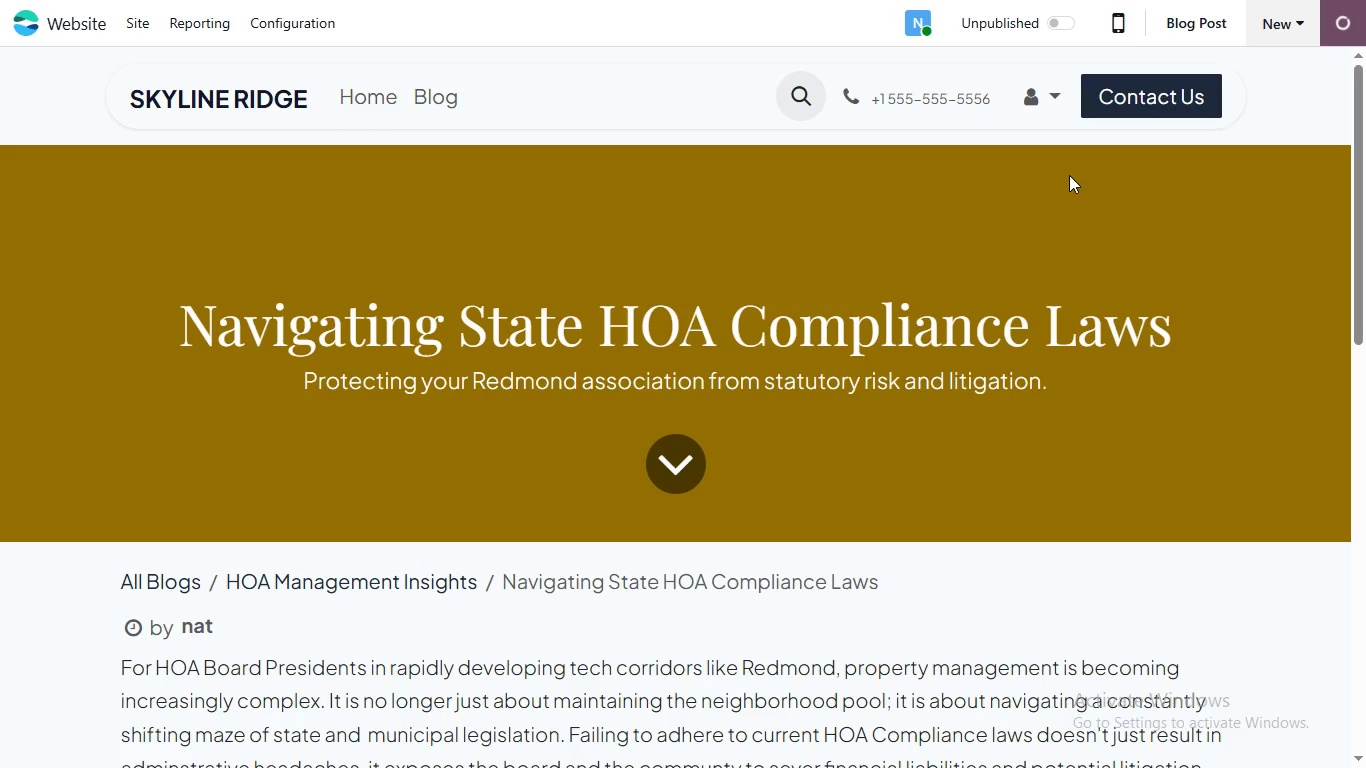 
scroll: coordinate [710, 365], scroll_direction: up, amount: 3.0
 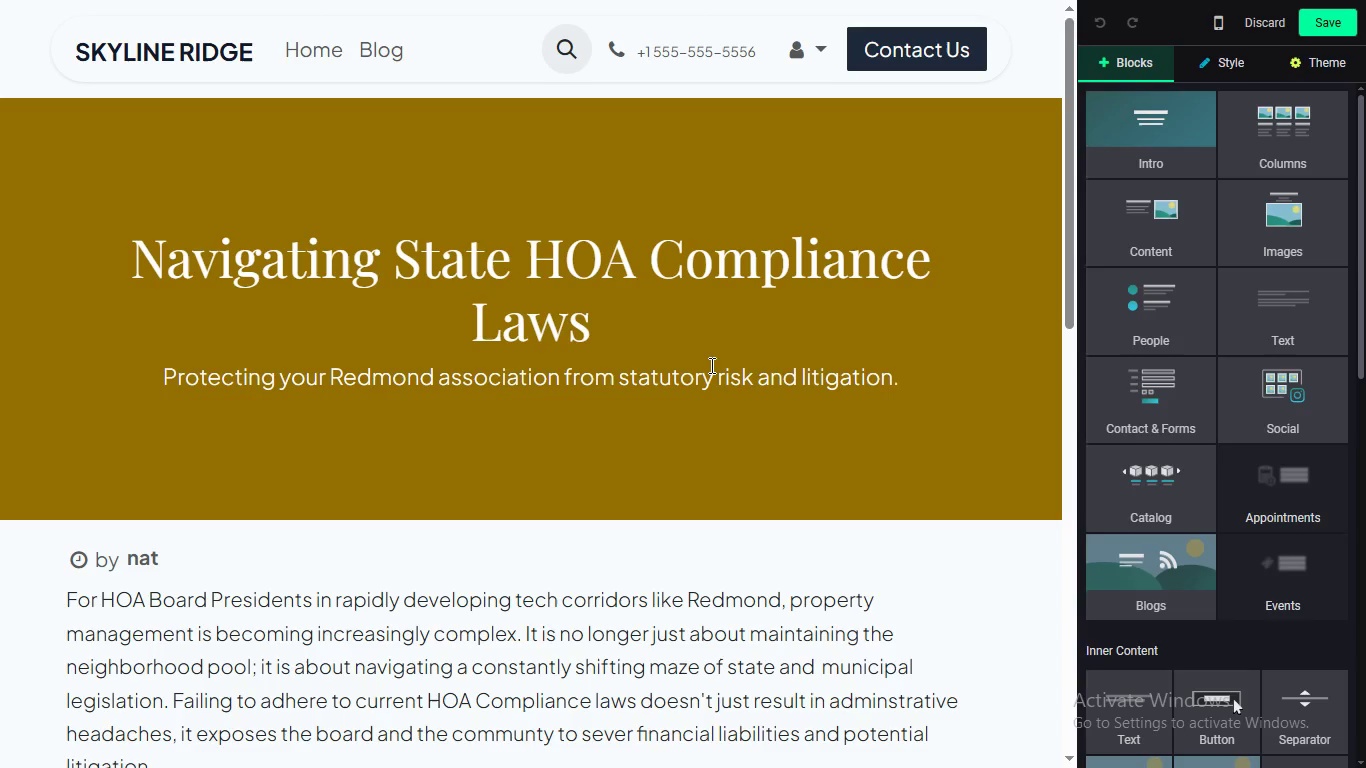 
left_click_drag(start_coordinate=[1070, 202], to_coordinate=[1049, 546])
 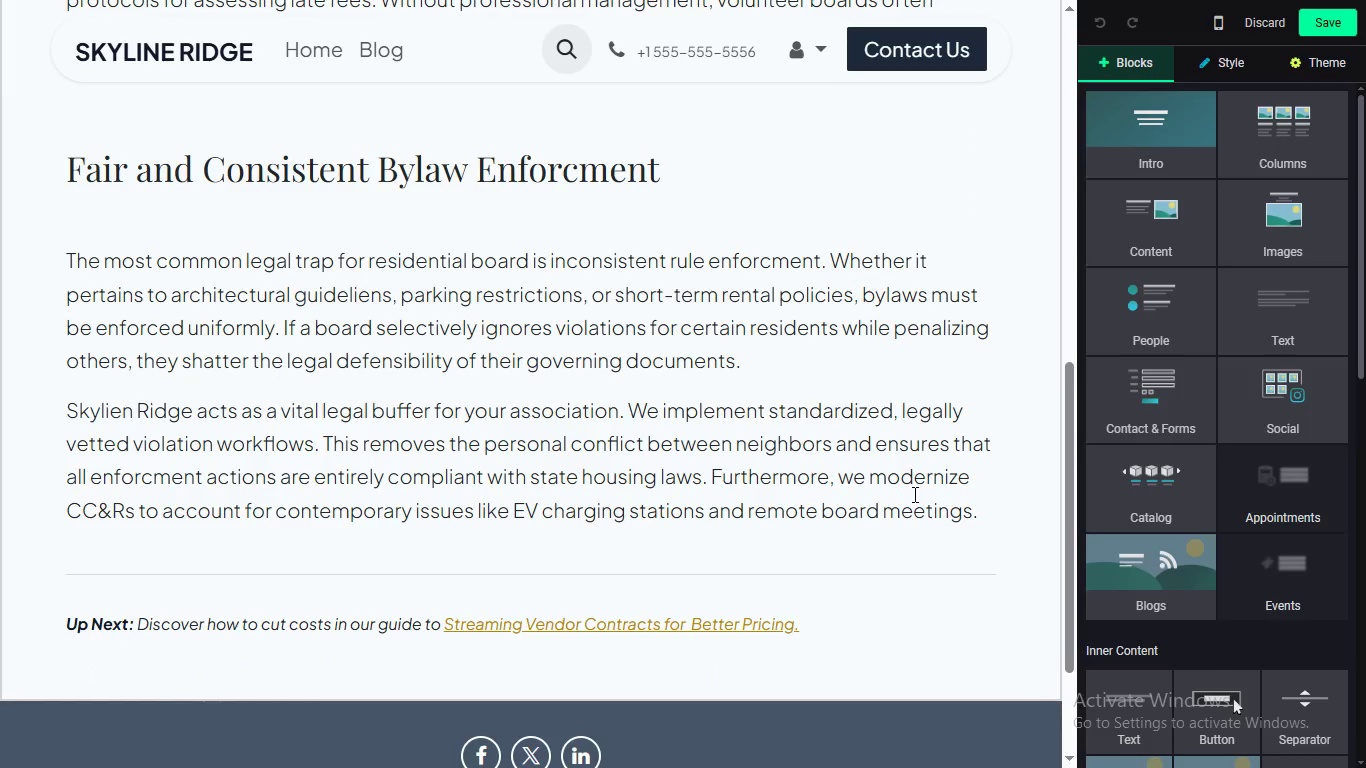 
left_click([987, 516])
 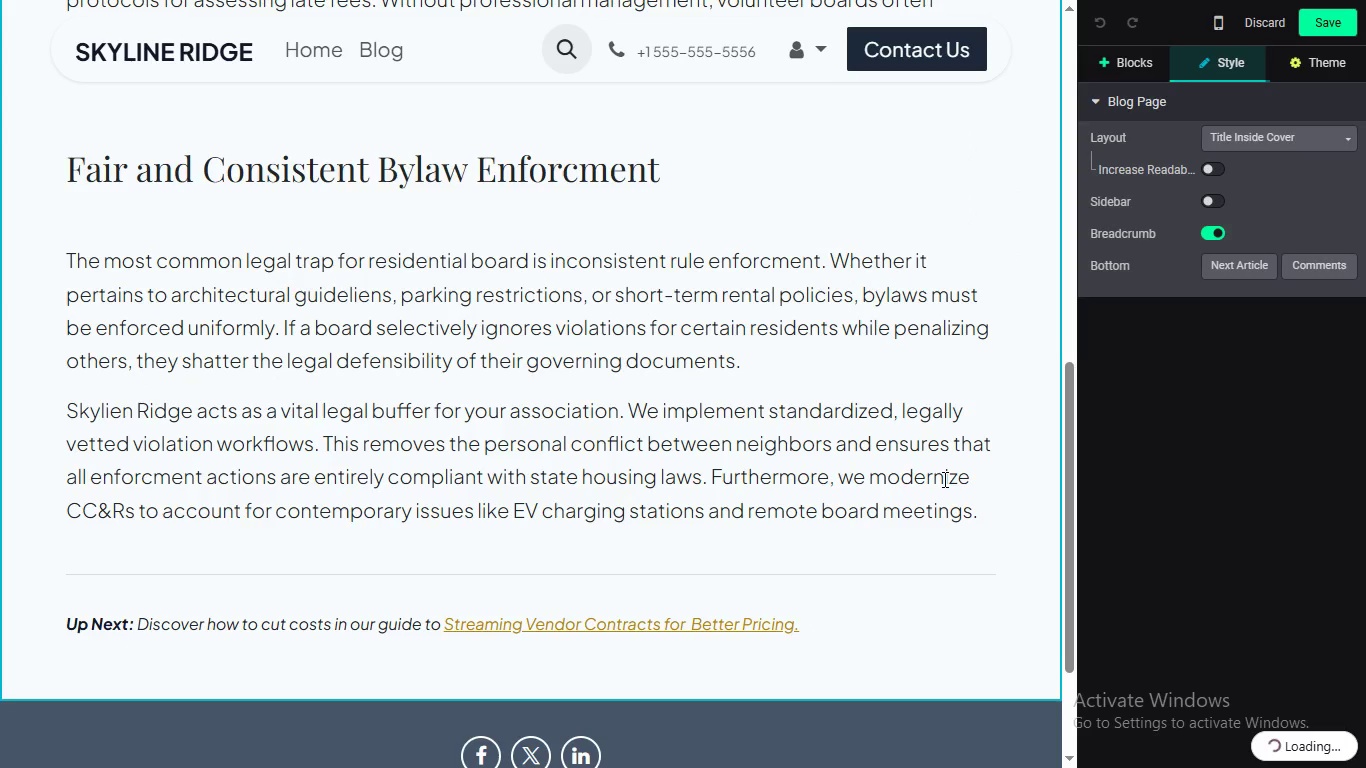 
key(Enter)
 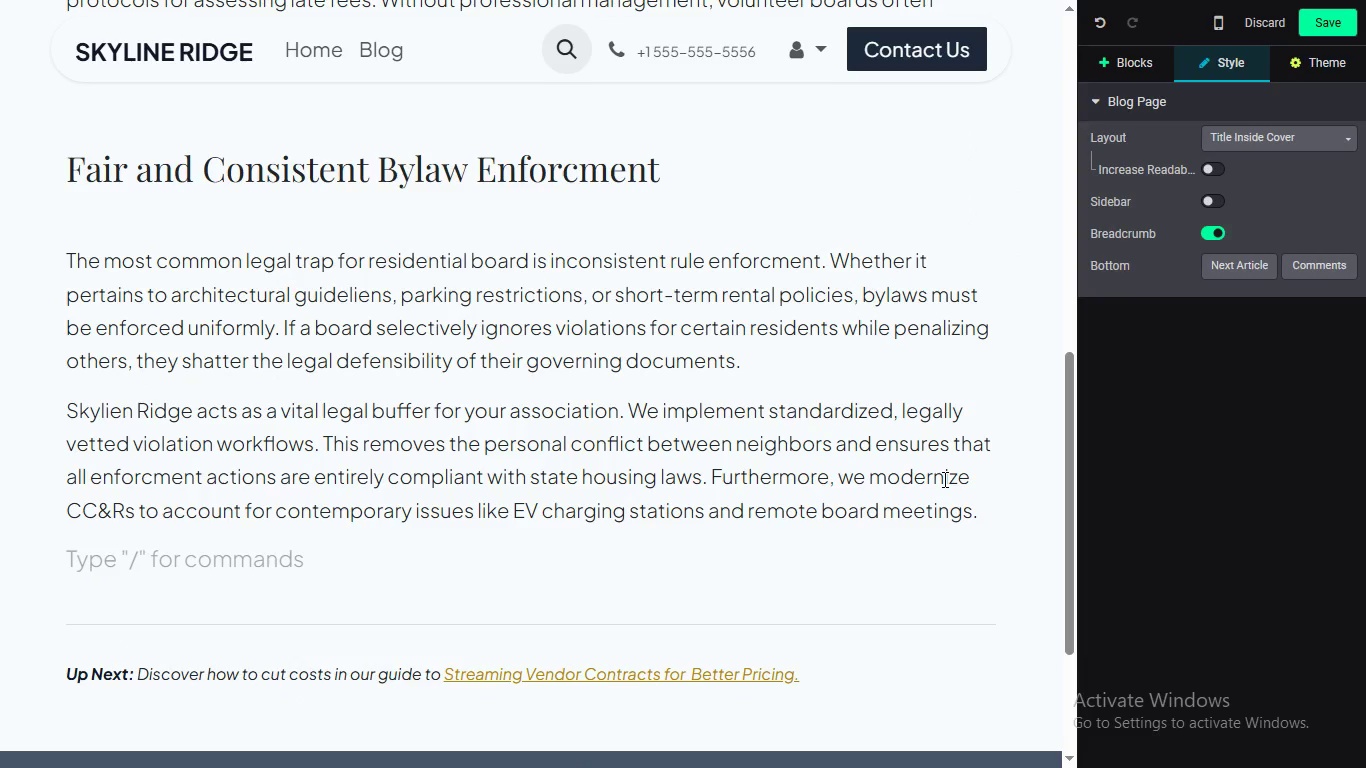 
key(Control+V)
 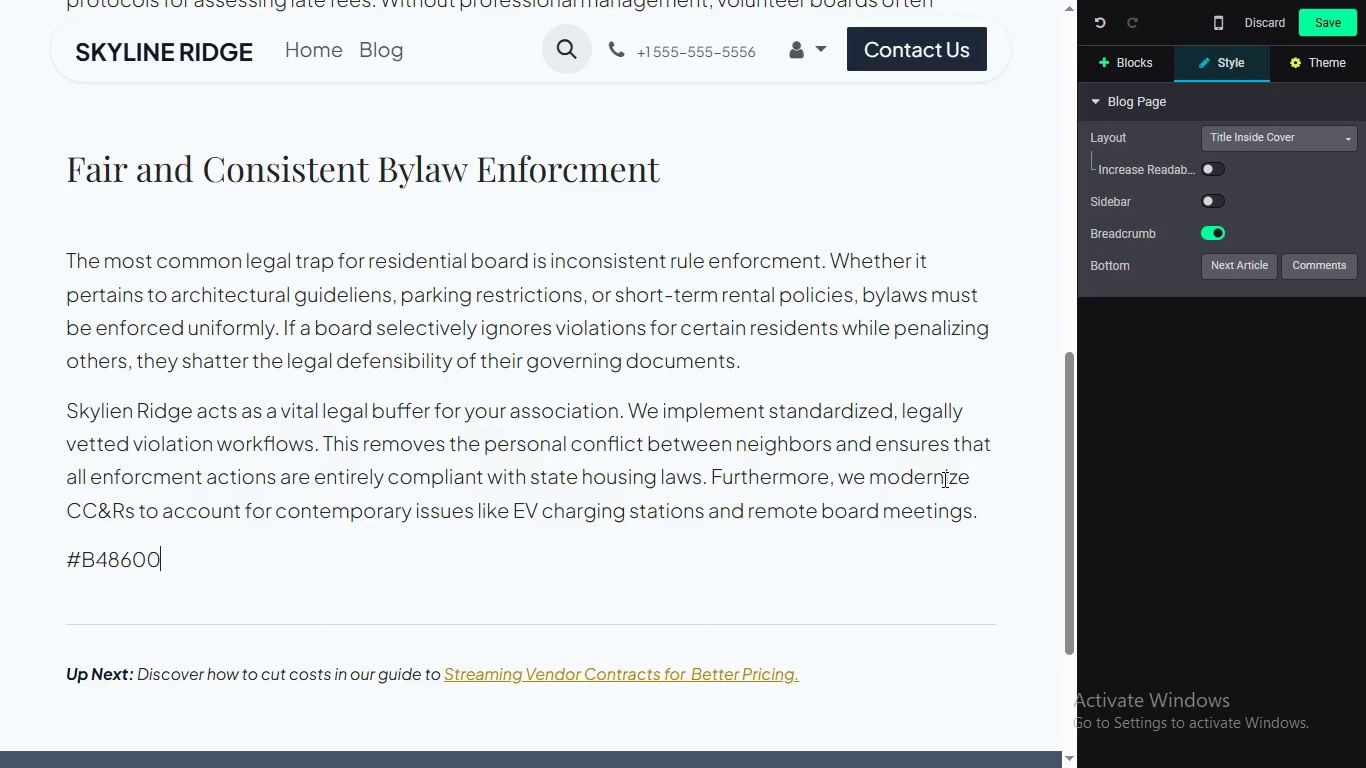 
key(Control+Z)
 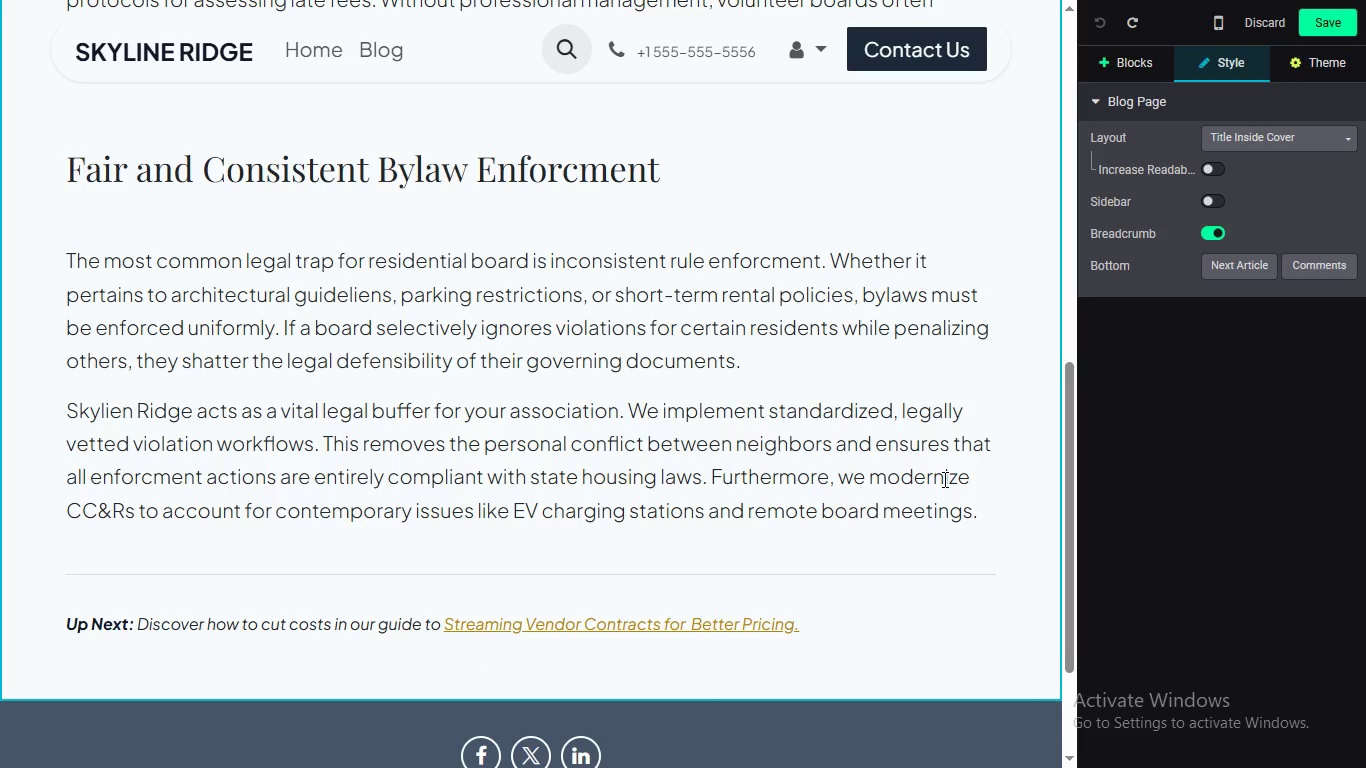 
key(Control+Z)
 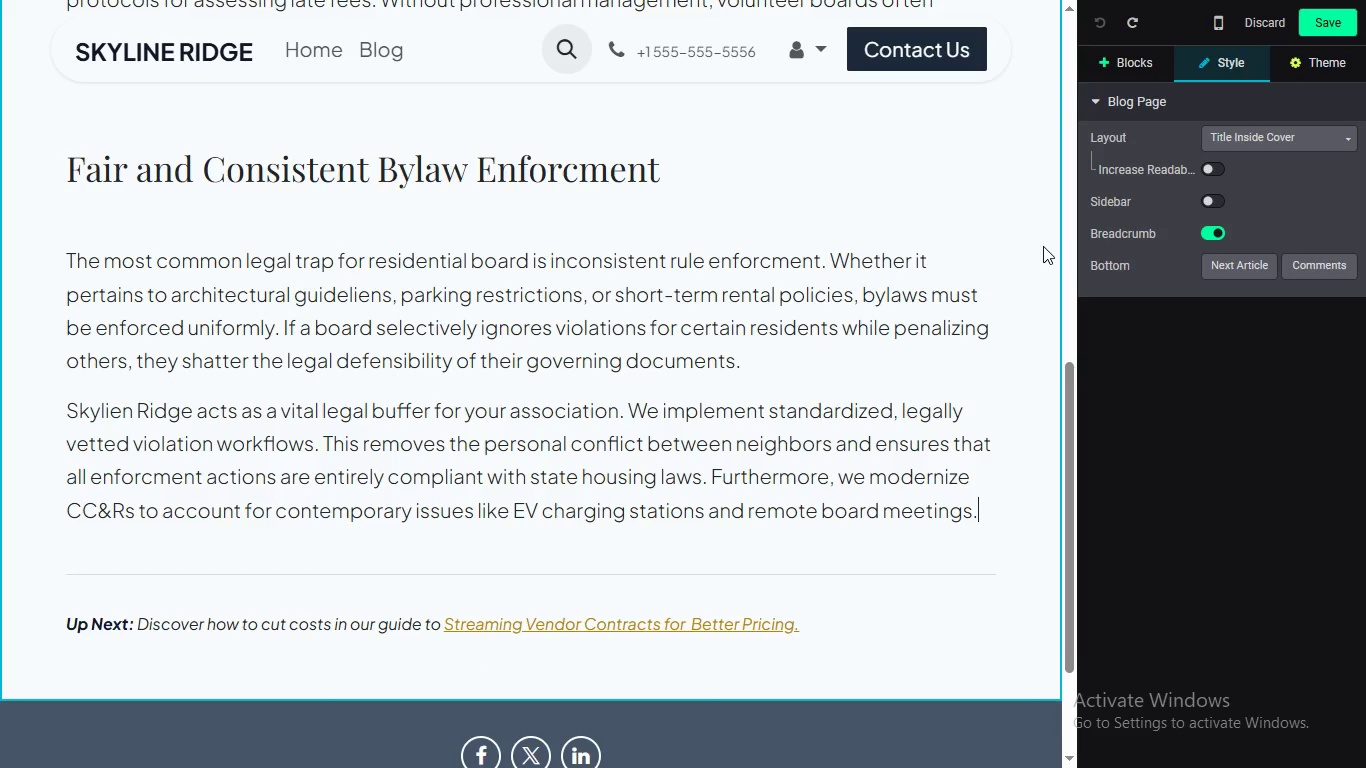 
left_click_drag(start_coordinate=[1065, 478], to_coordinate=[1043, 275])
 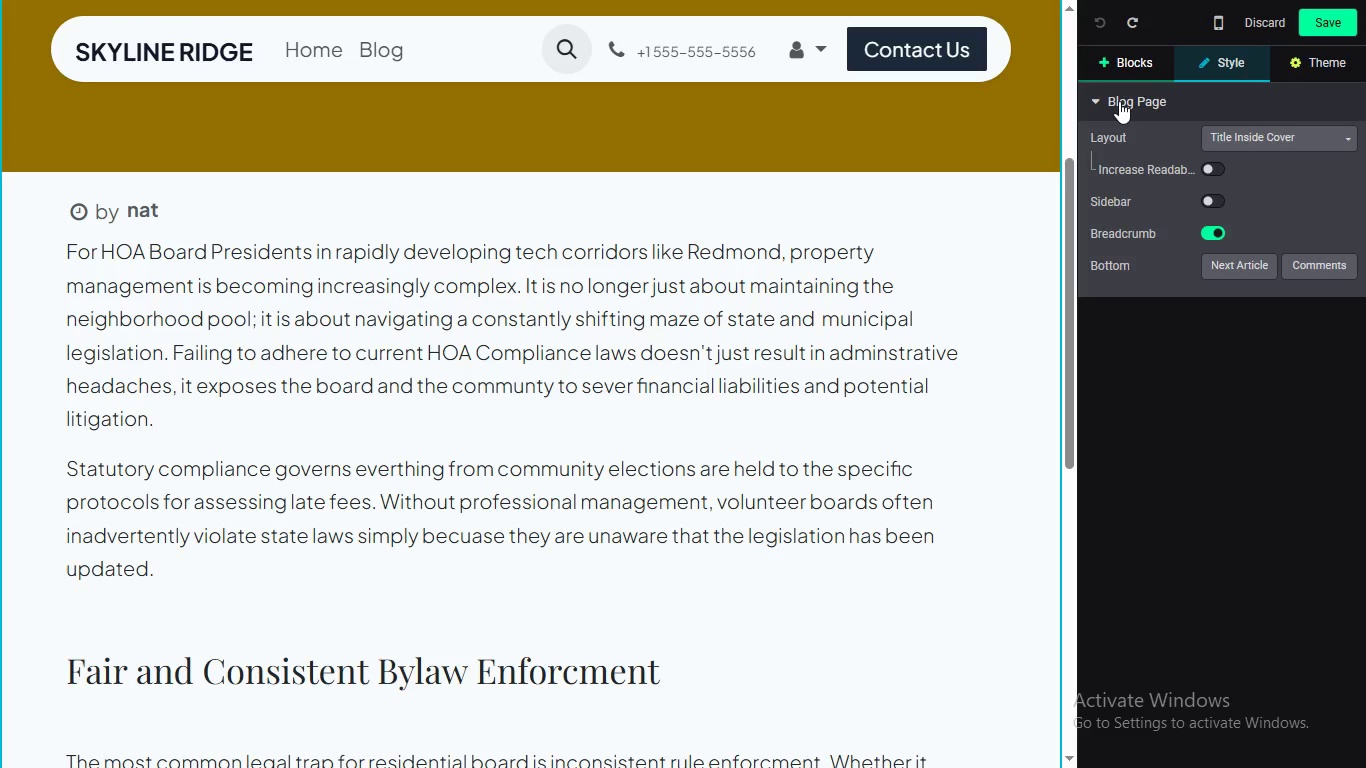 
left_click([1133, 236])
 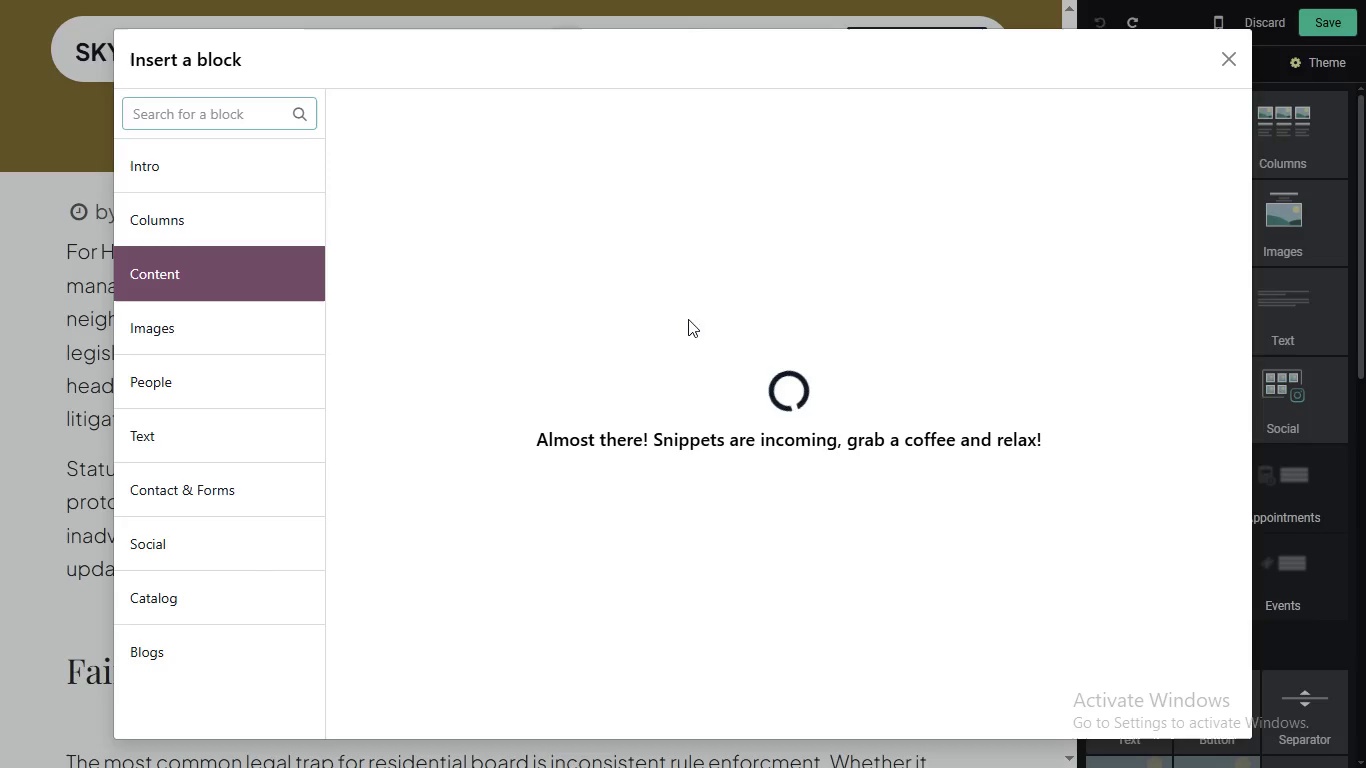 
mouse_move([671, 324])
 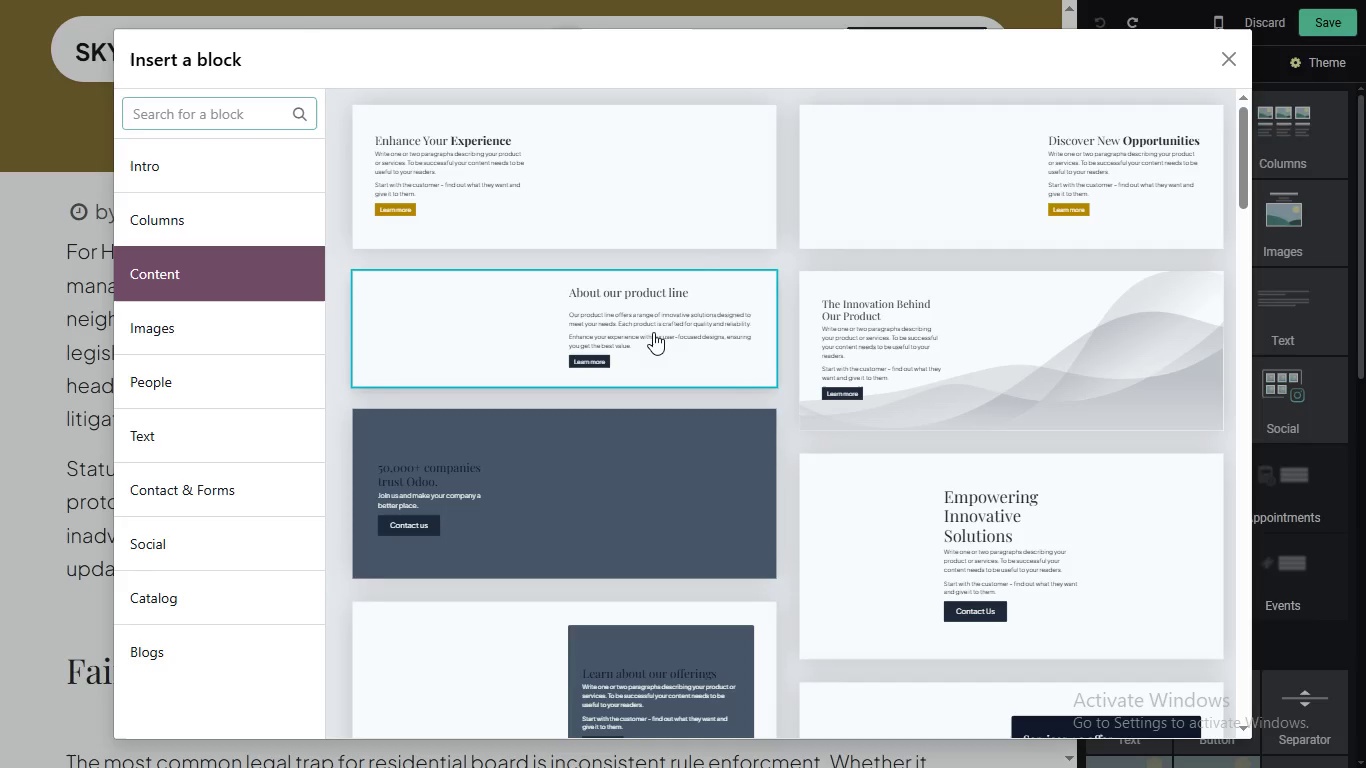 
scroll: coordinate [654, 342], scroll_direction: down, amount: 6.0
 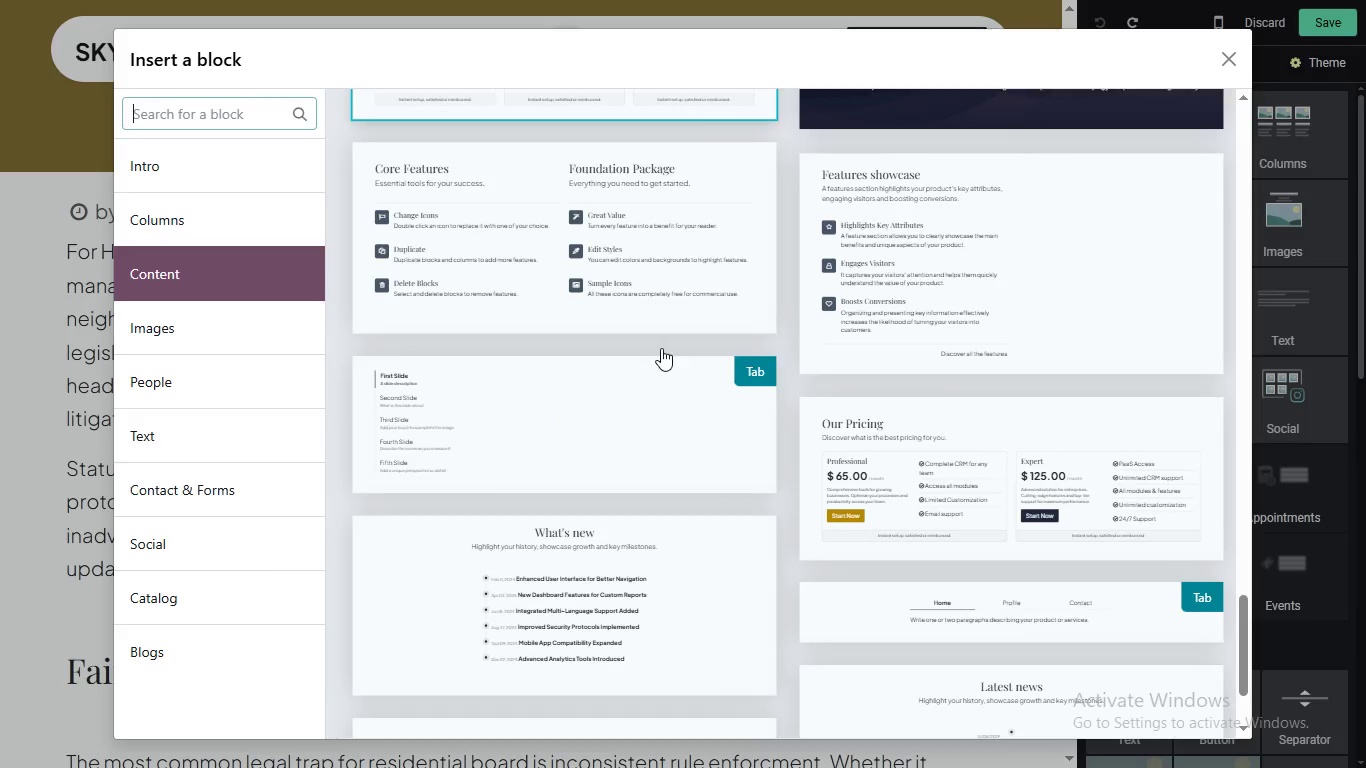 
scroll: coordinate [833, 312], scroll_direction: none, amount: 0.0
 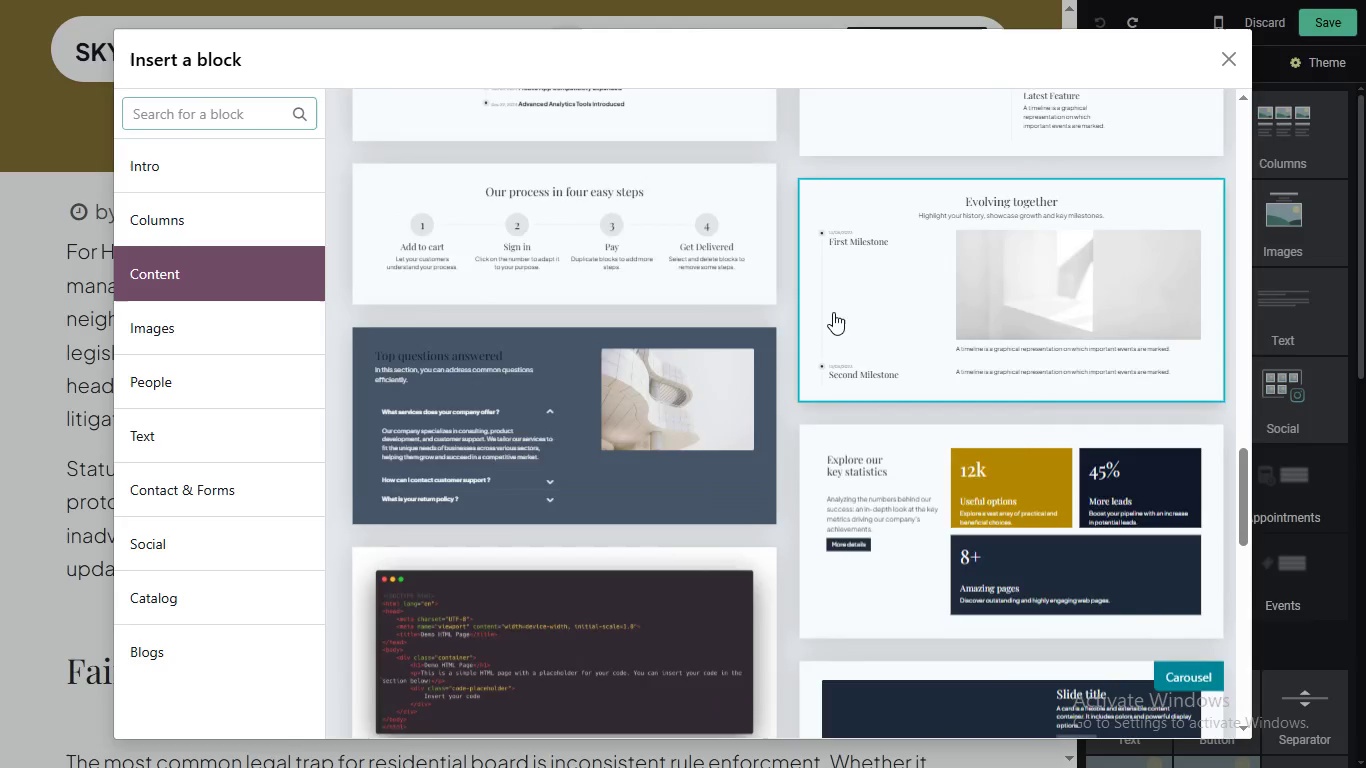 
scroll: coordinate [971, 214], scroll_direction: up, amount: 7.0
 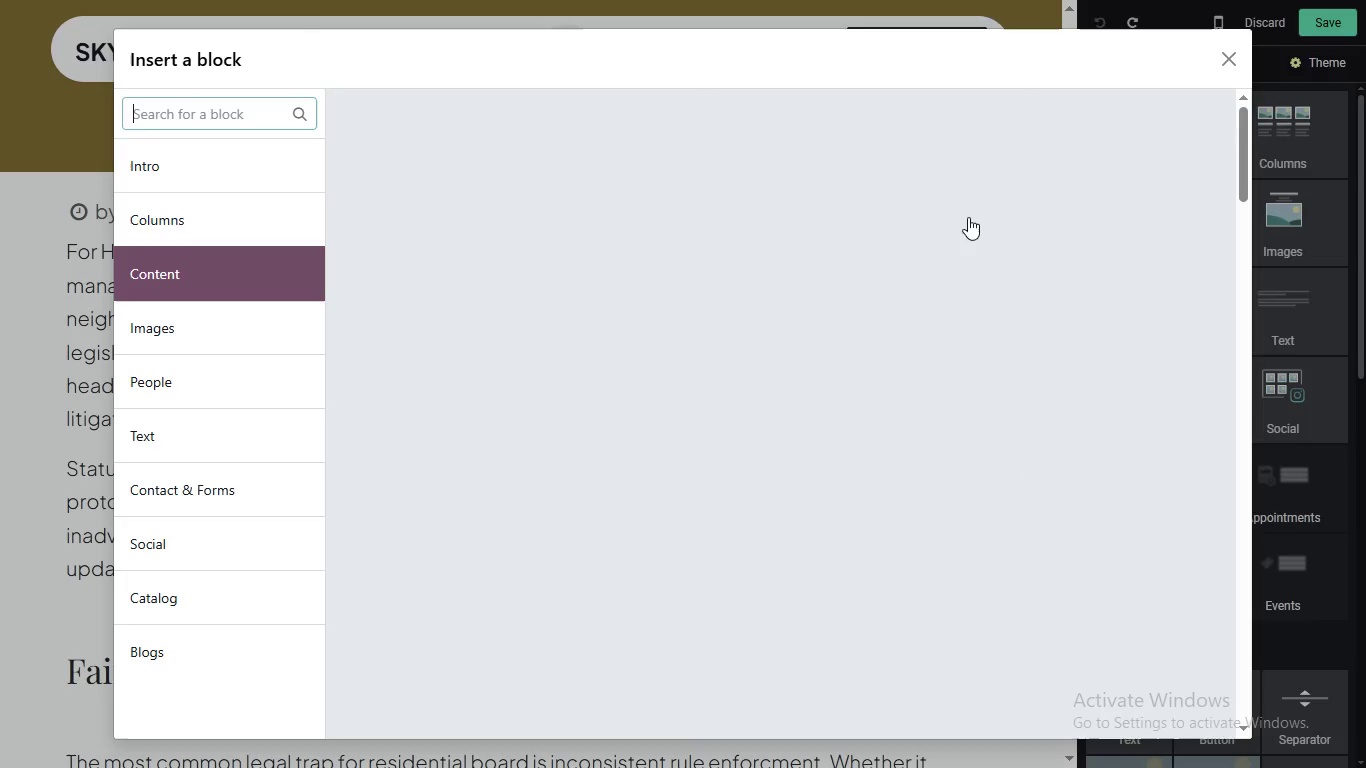 
left_click_drag(start_coordinate=[1243, 127], to_coordinate=[1203, 274])
 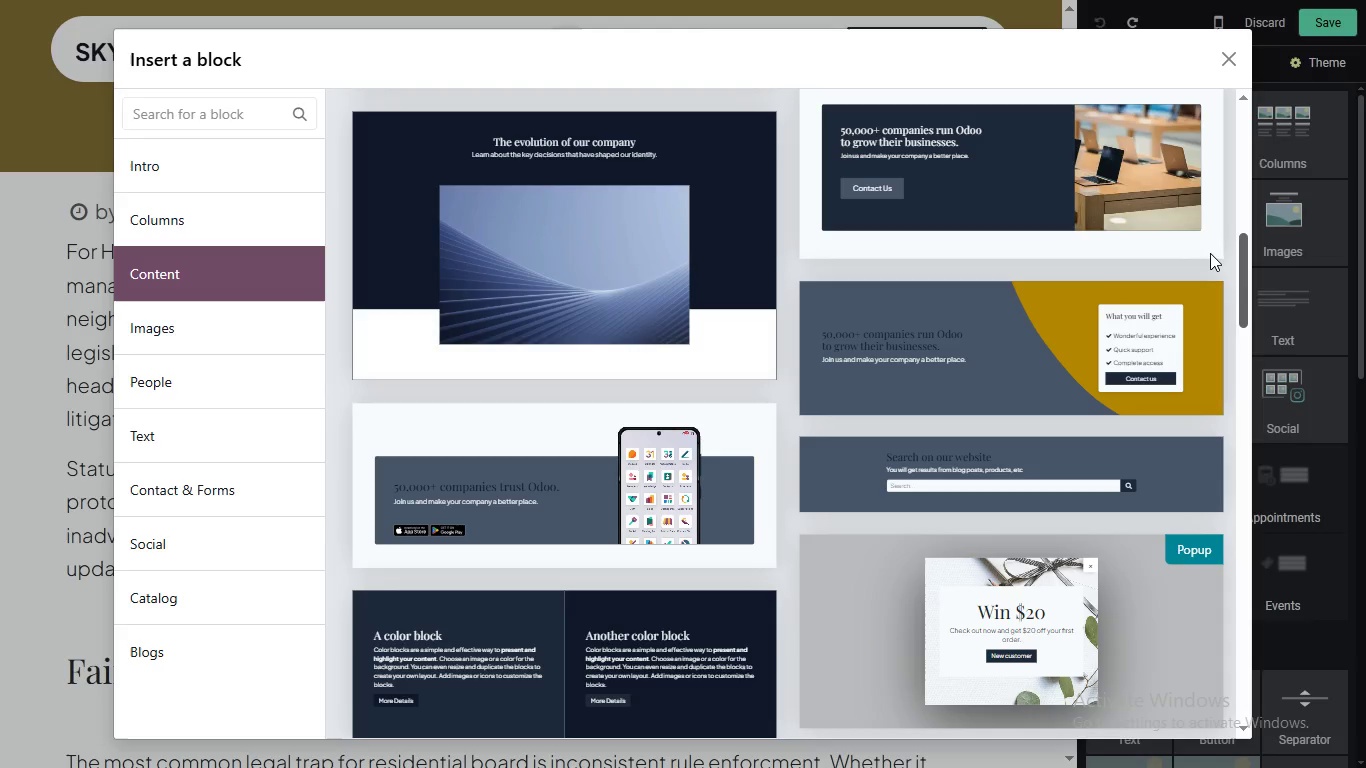 
left_click([1046, 318])
 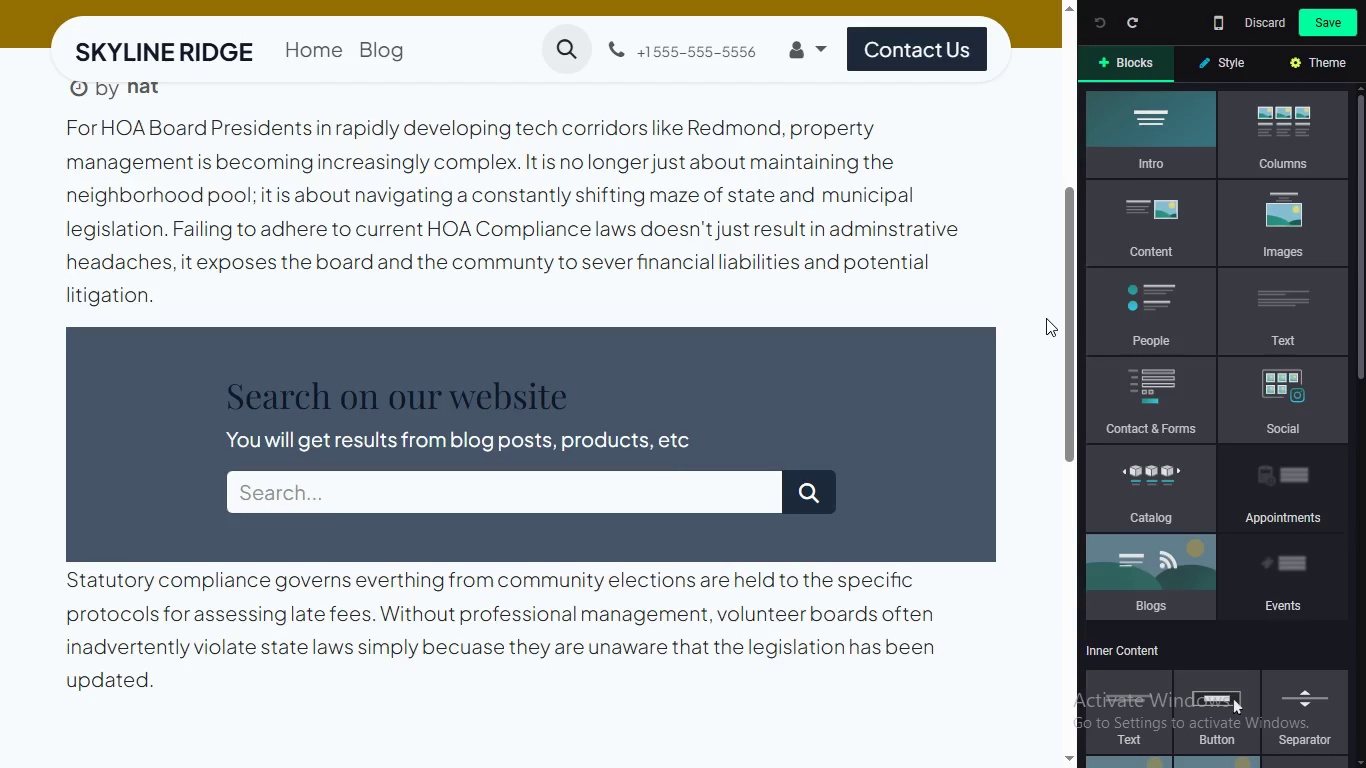 
left_click([666, 255])
 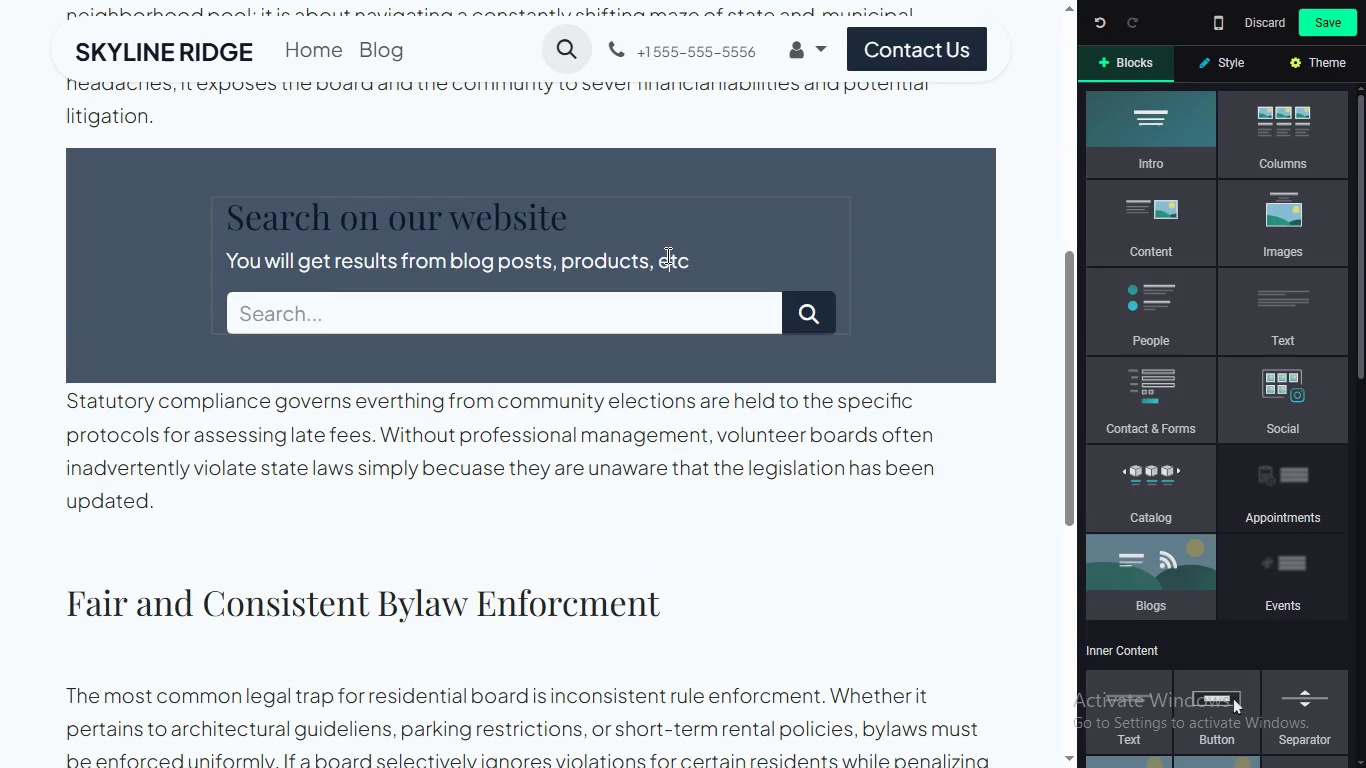 
left_click_drag(start_coordinate=[842, 254], to_coordinate=[924, 257])
 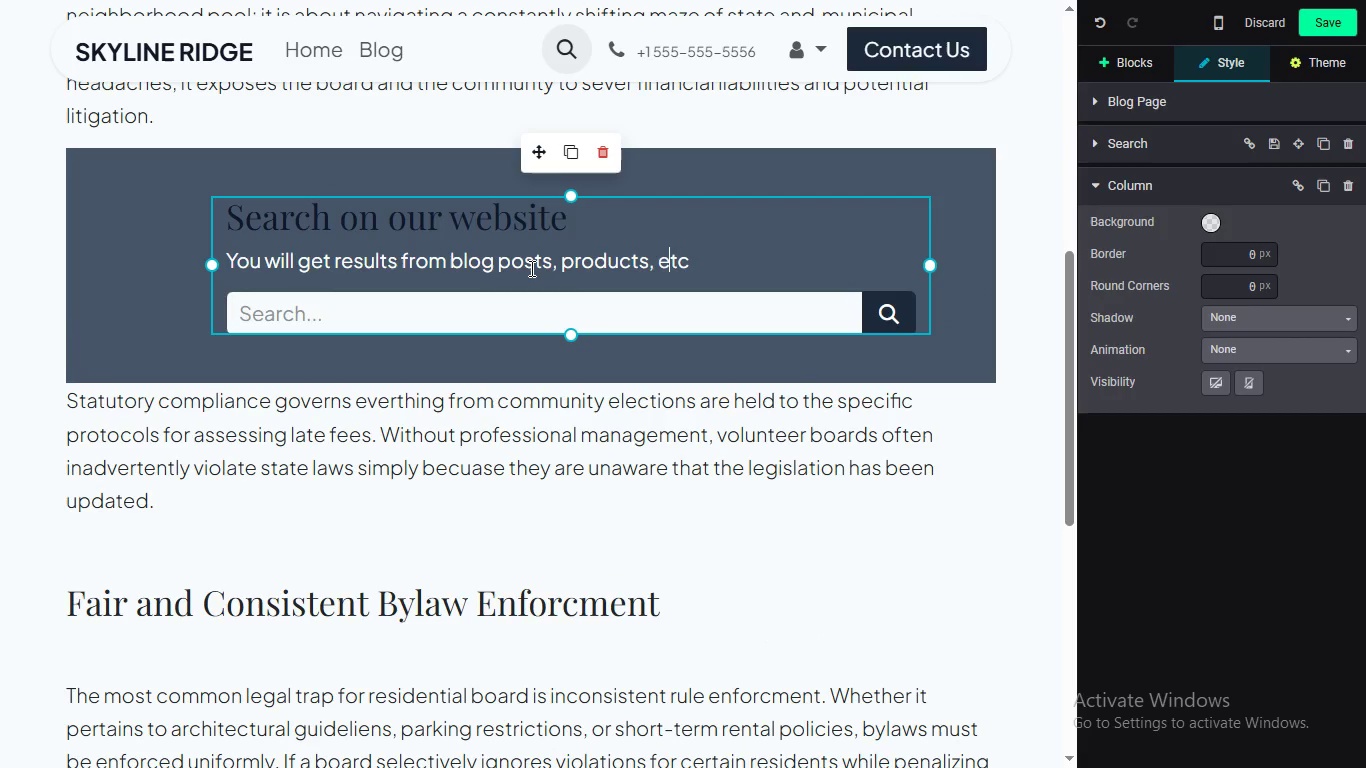 
left_click_drag(start_coordinate=[204, 269], to_coordinate=[74, 262])
 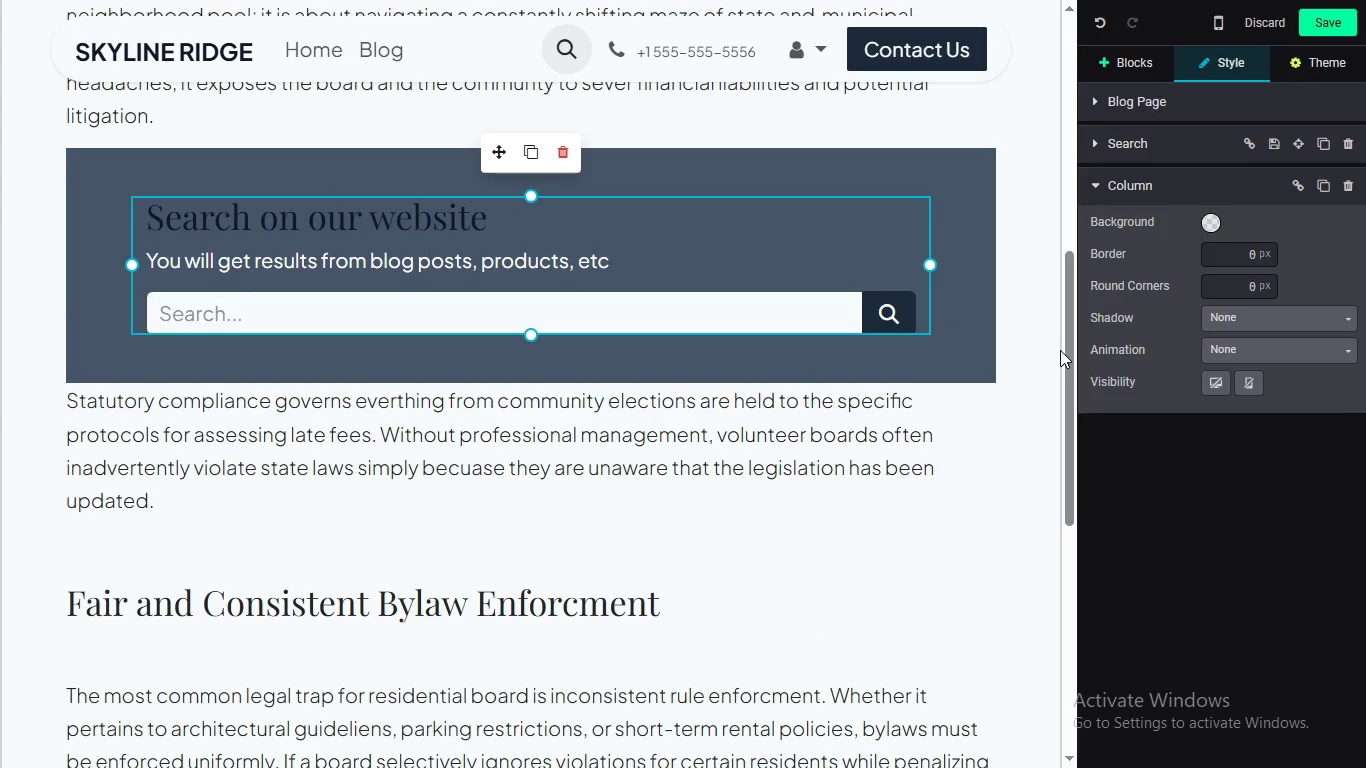 
left_click_drag(start_coordinate=[1066, 353], to_coordinate=[1049, 325])
 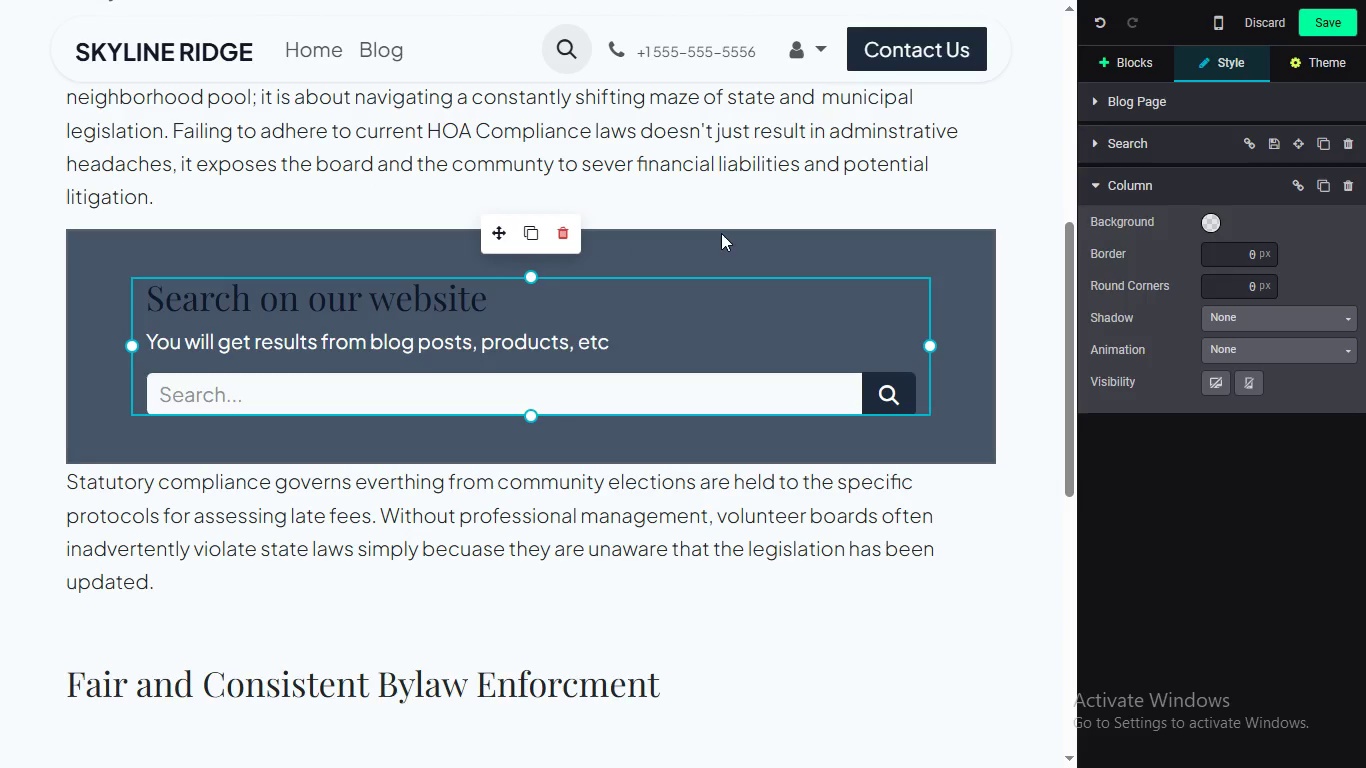 
left_click([721, 233])
 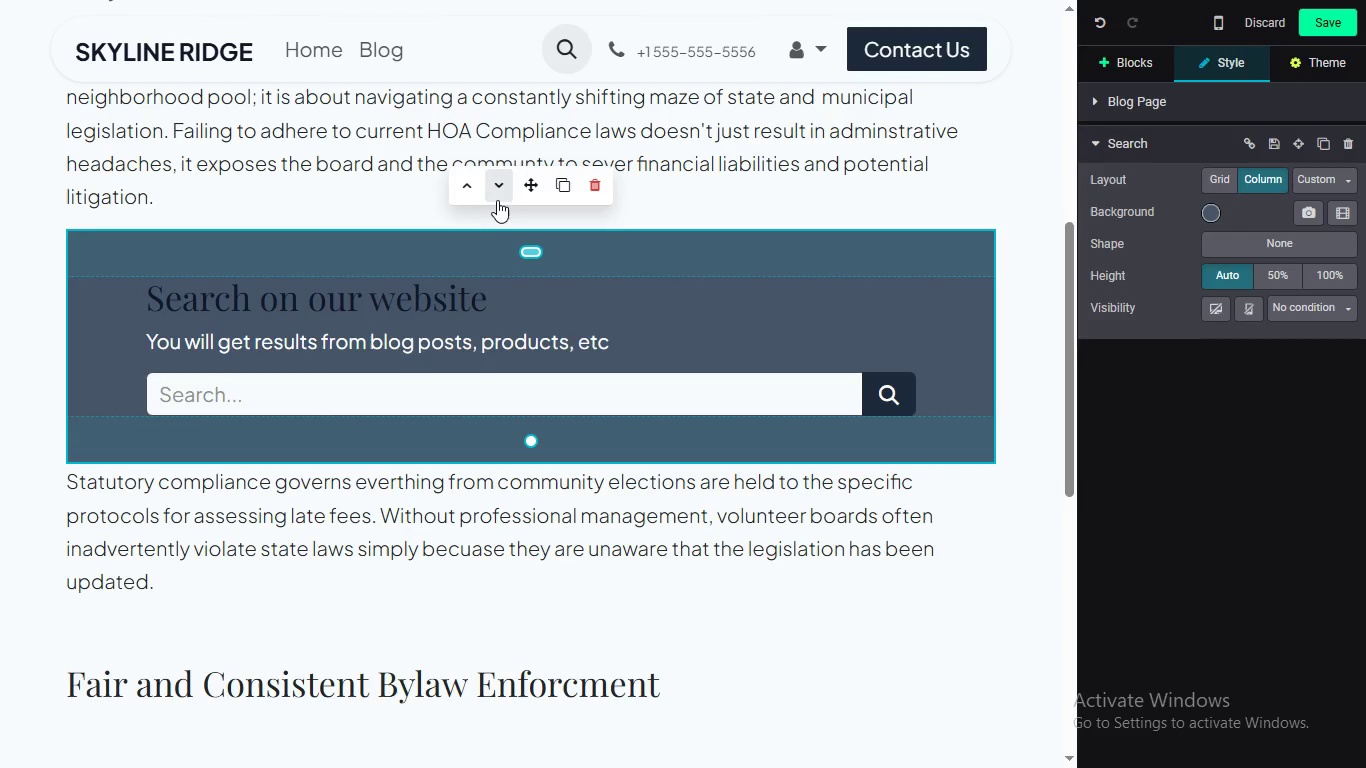 
left_click([502, 193])
 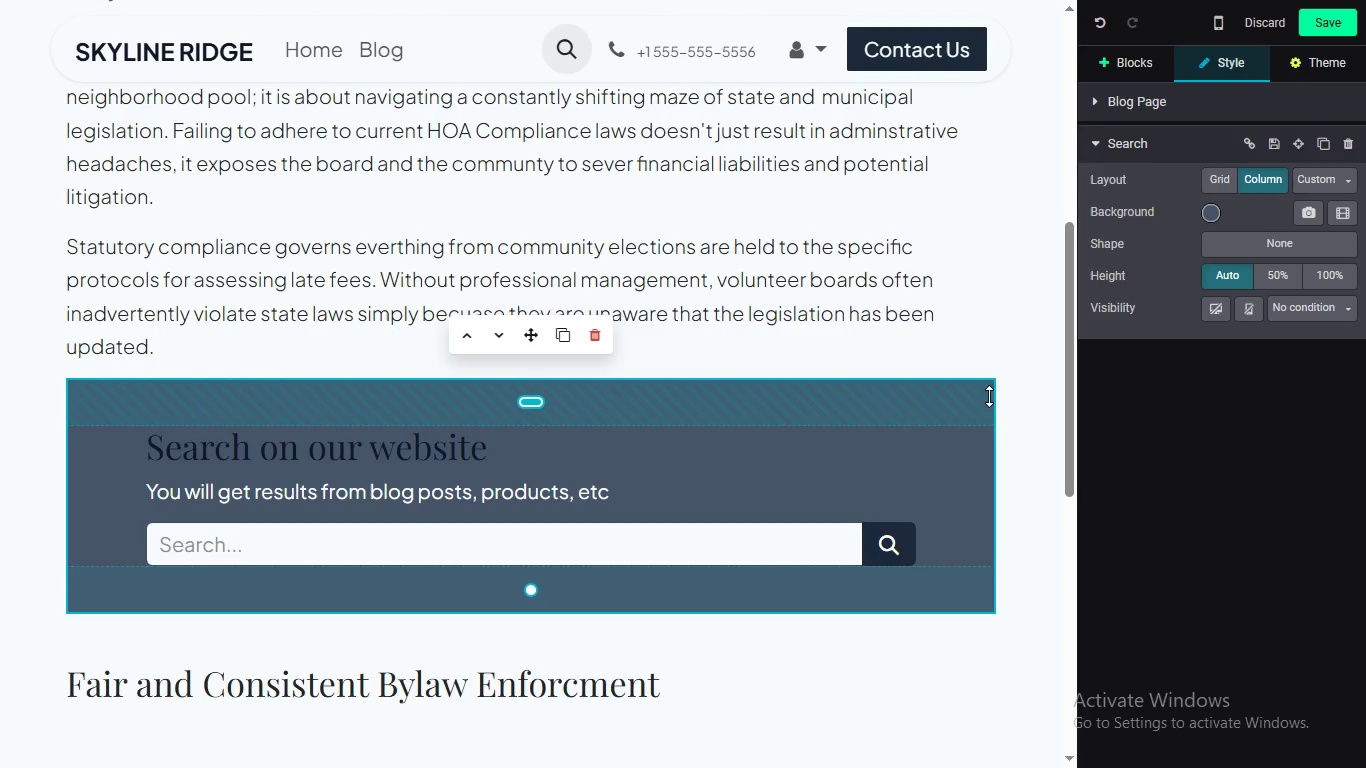 
left_click_drag(start_coordinate=[1065, 339], to_coordinate=[1065, 375])
 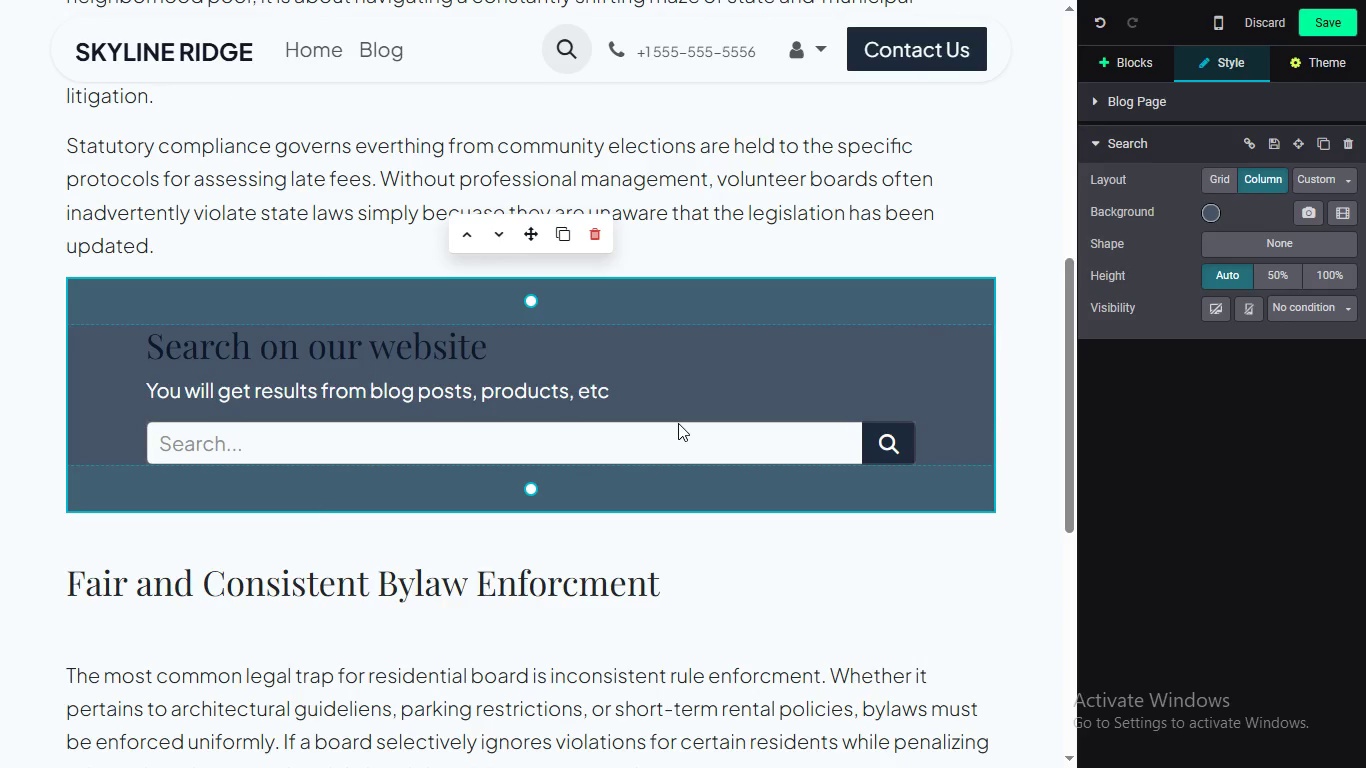 
left_click([678, 423])
 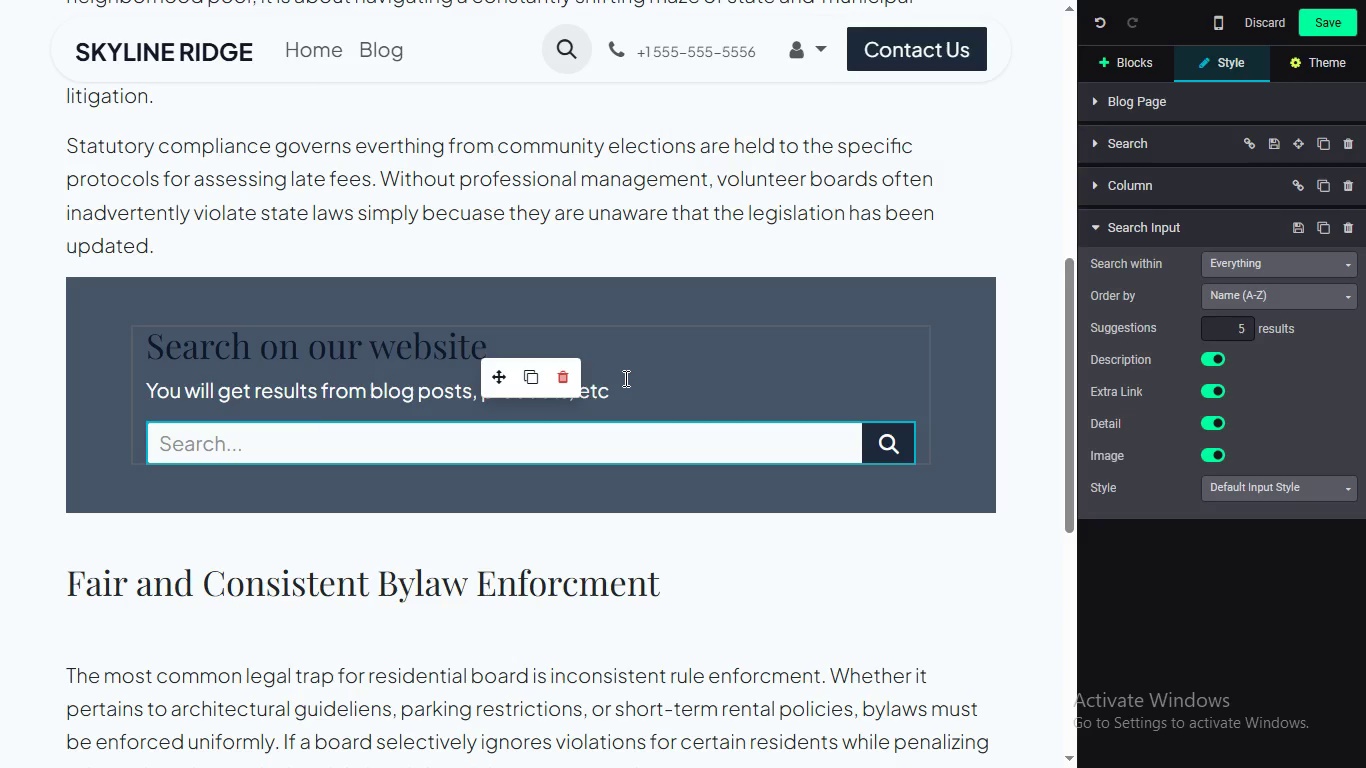 
left_click([624, 379])
 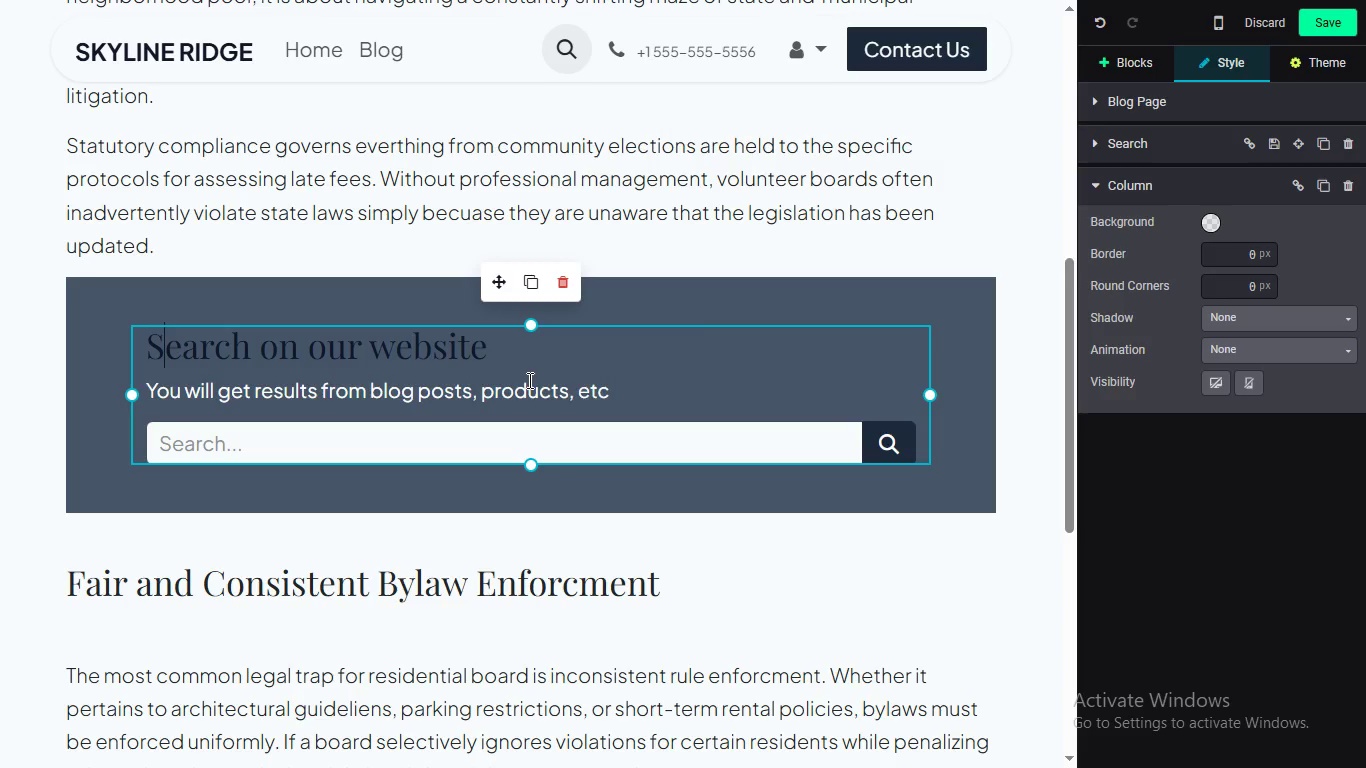 
left_click_drag(start_coordinate=[624, 379], to_coordinate=[168, 355])
 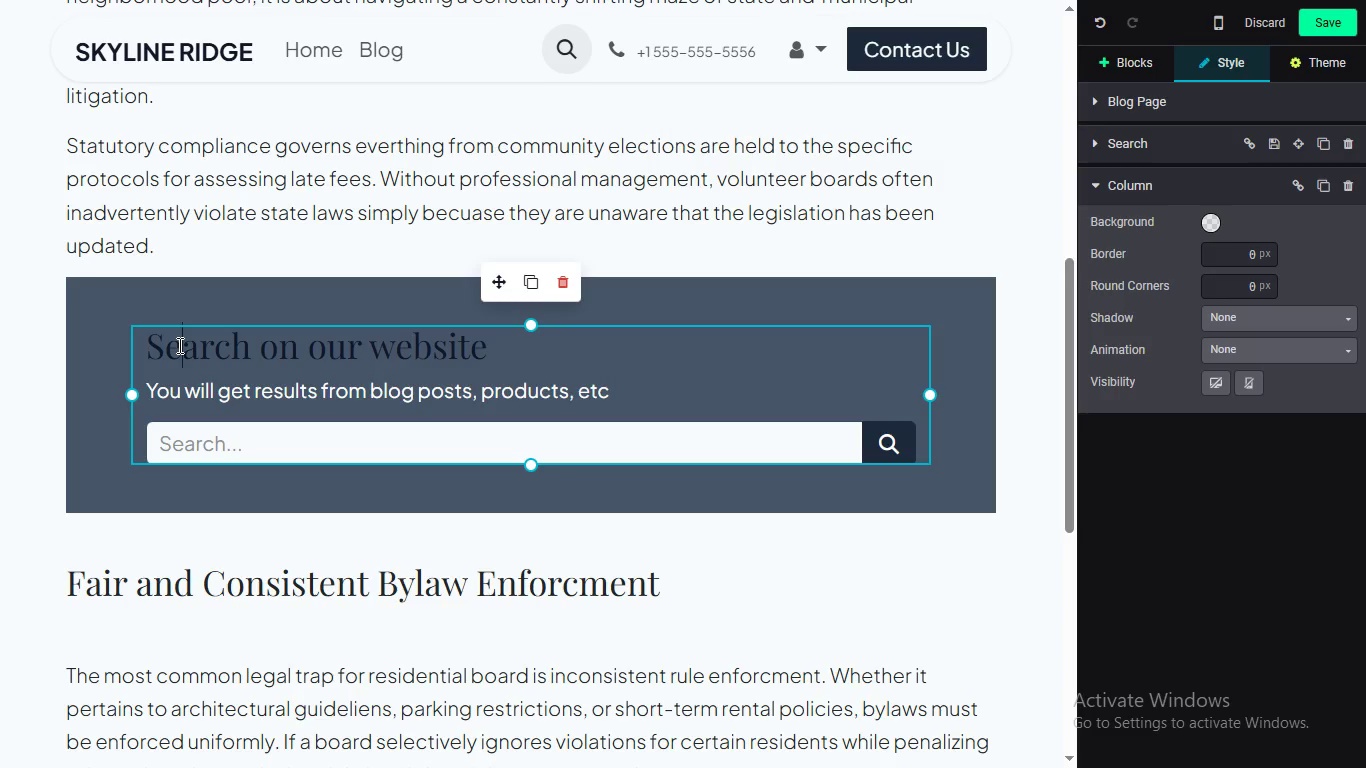 
left_click_drag(start_coordinate=[625, 386], to_coordinate=[125, 356])
 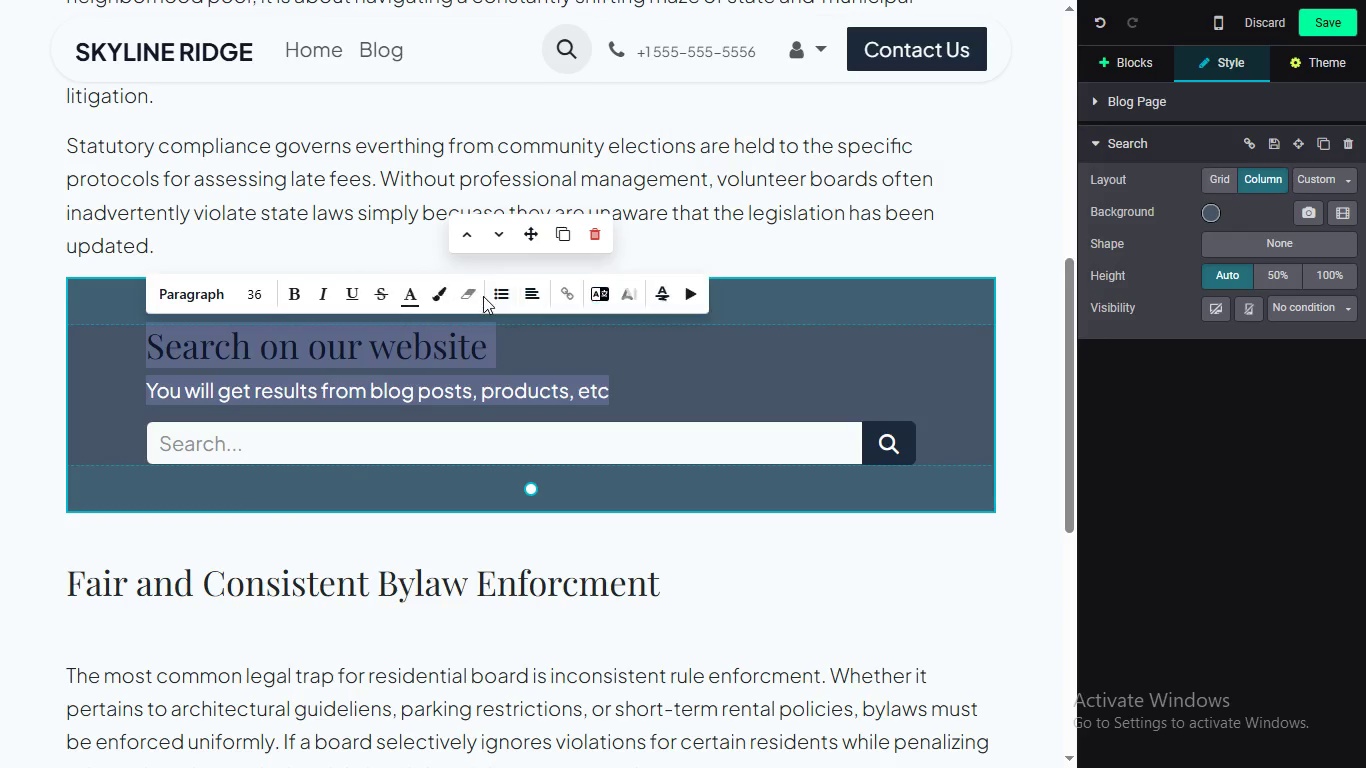 
left_click([525, 303])
 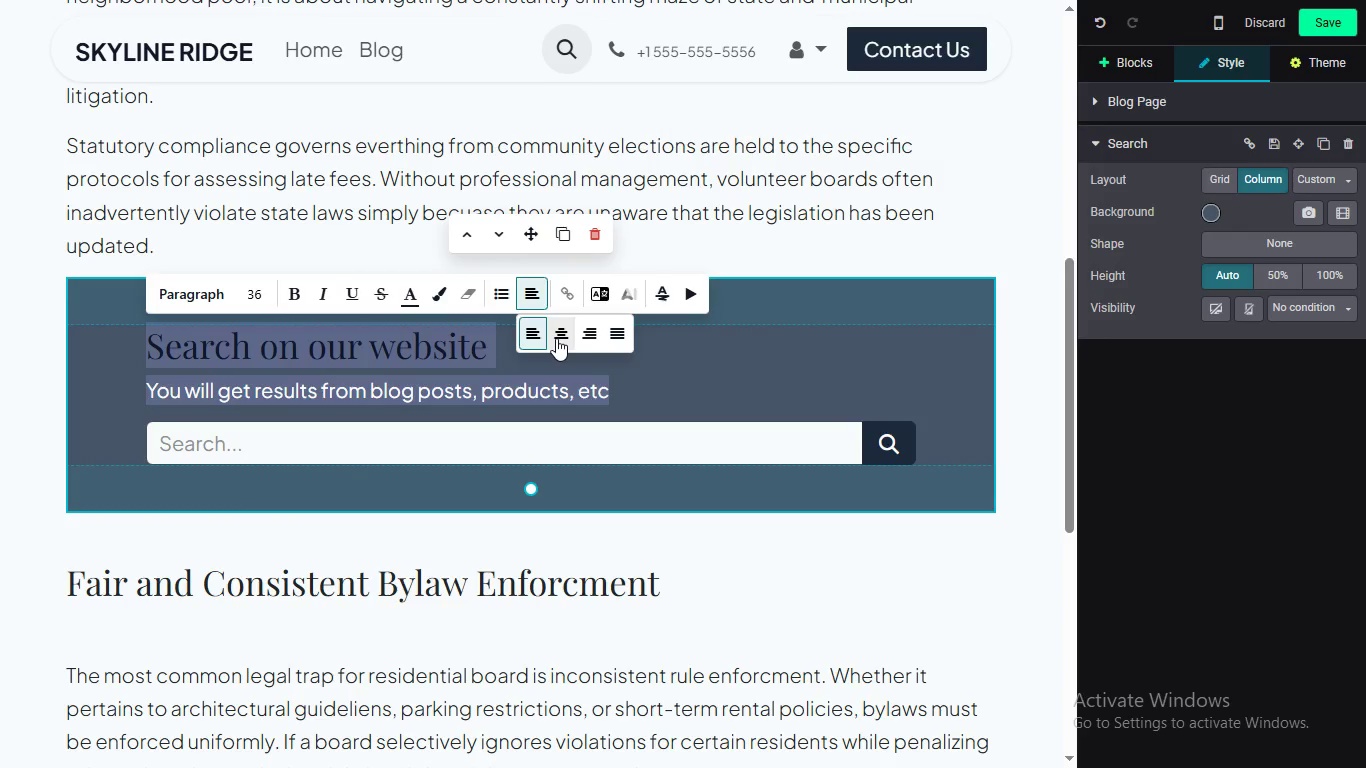 
left_click([555, 335])
 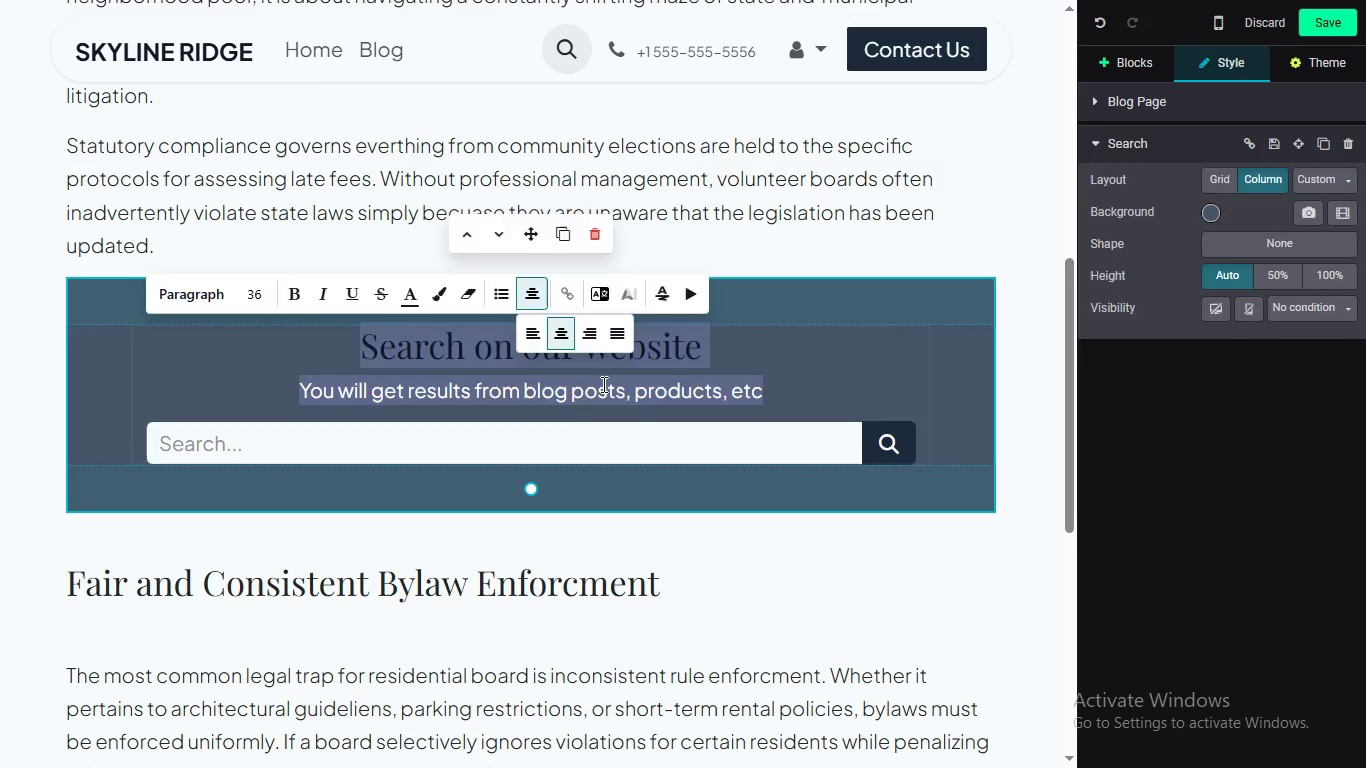 
left_click([804, 431])
 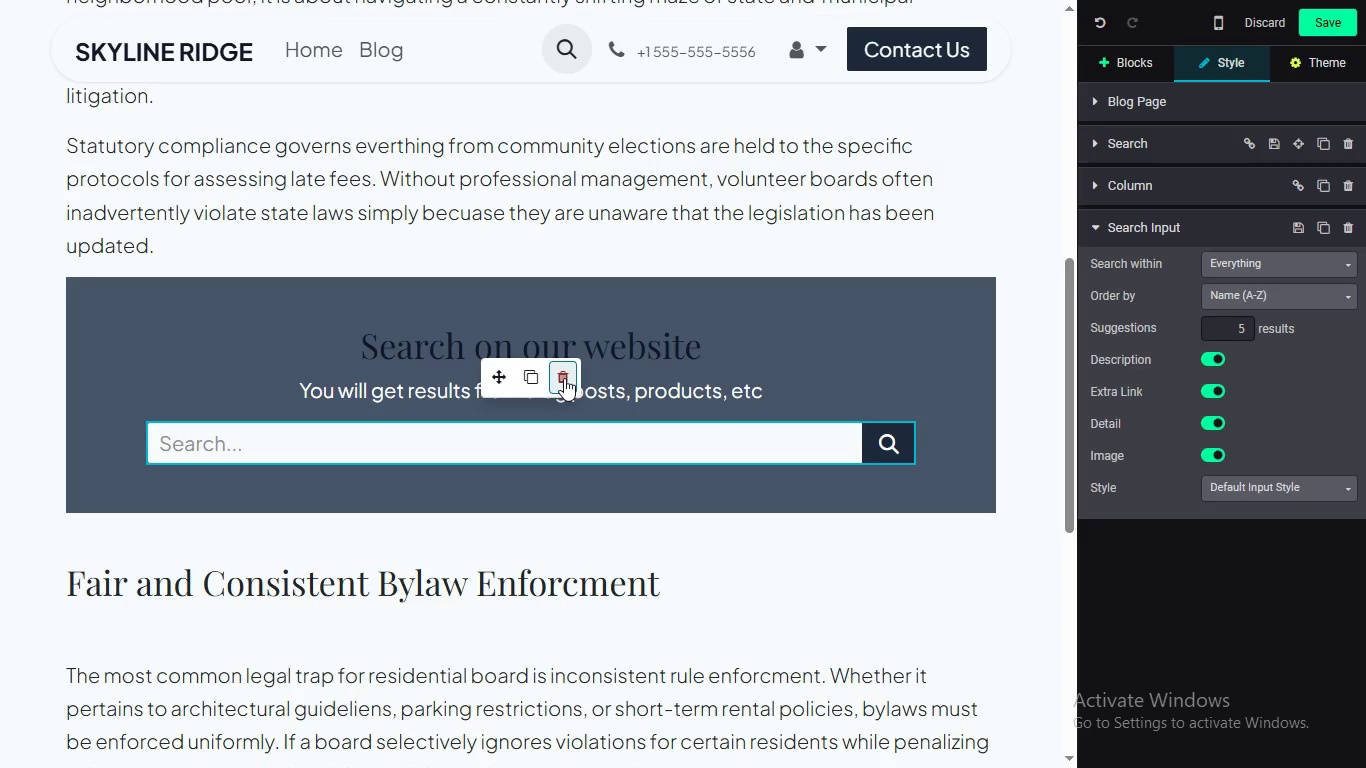 
left_click([565, 379])
 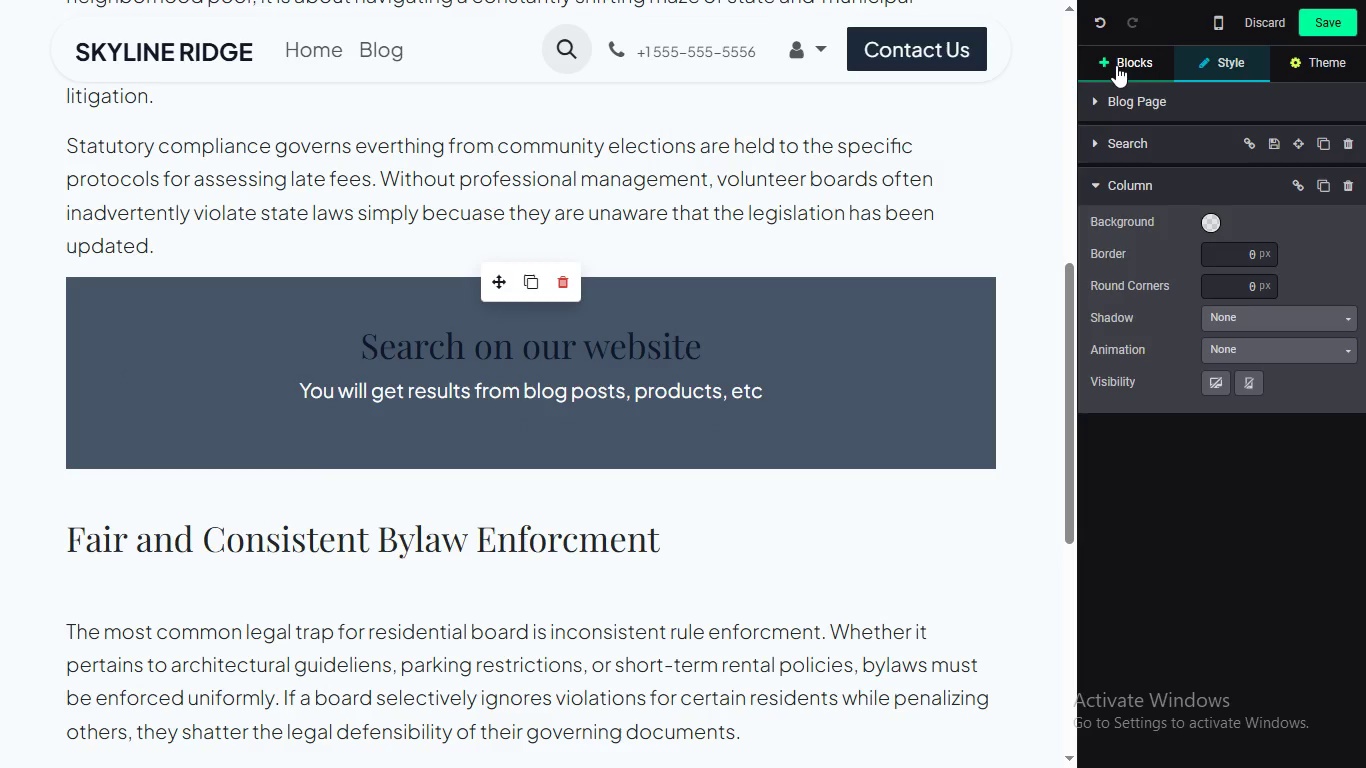 
left_click([1115, 62])
 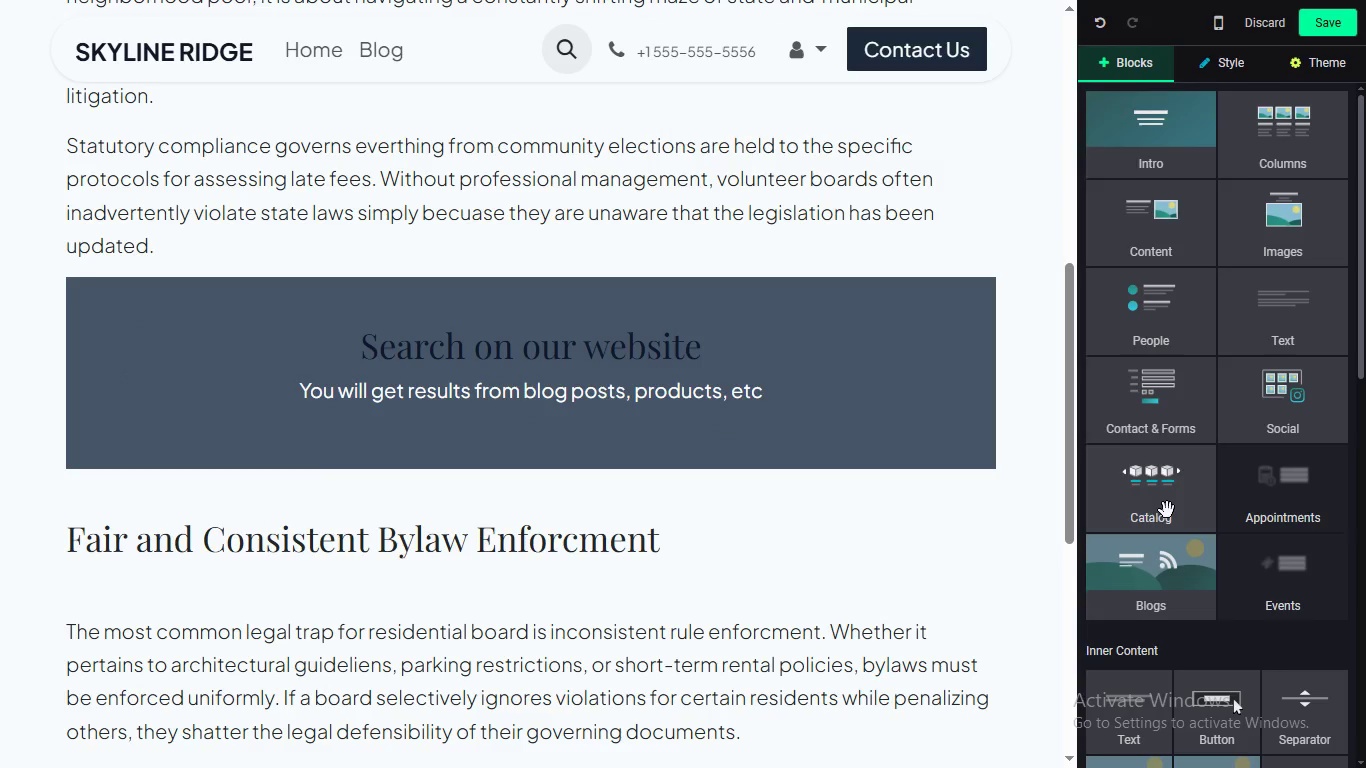 
left_click([1221, 714])
 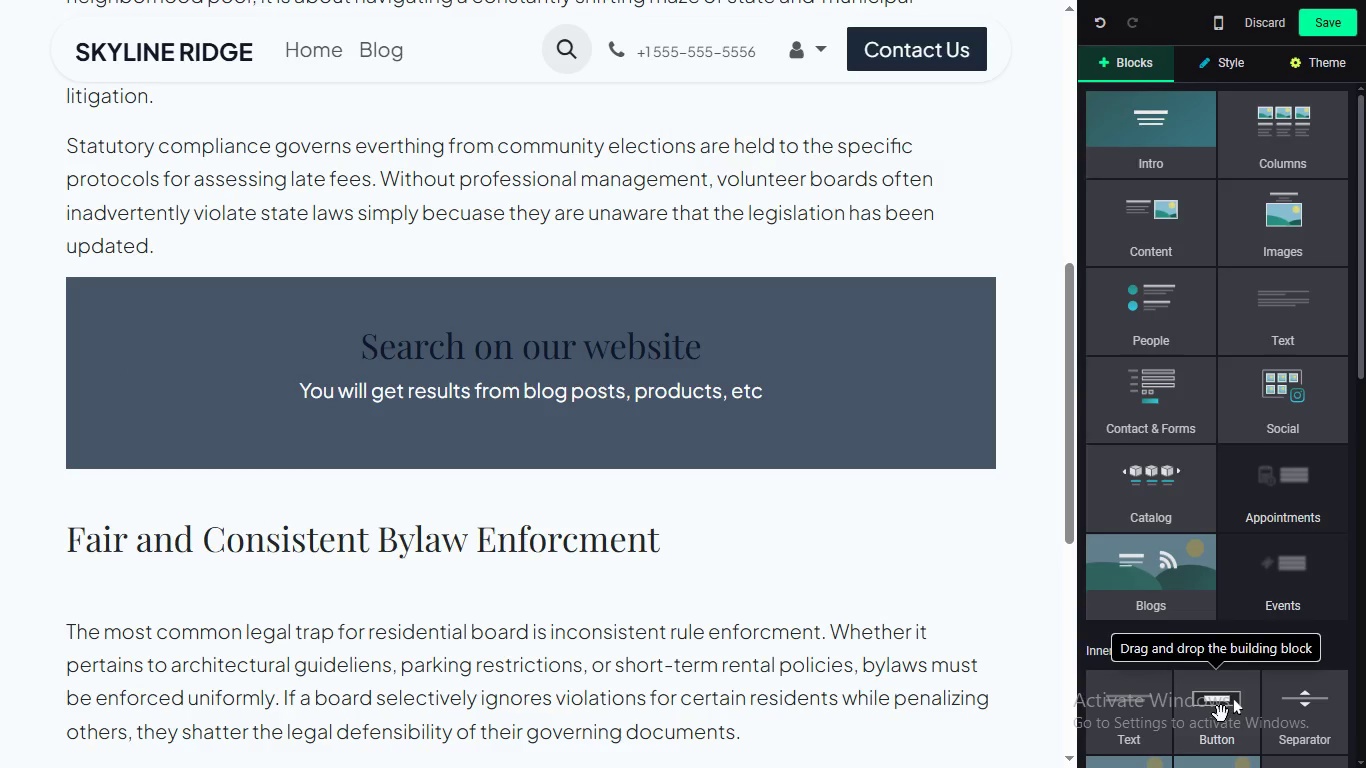 
left_click_drag(start_coordinate=[1221, 714], to_coordinate=[564, 467])
 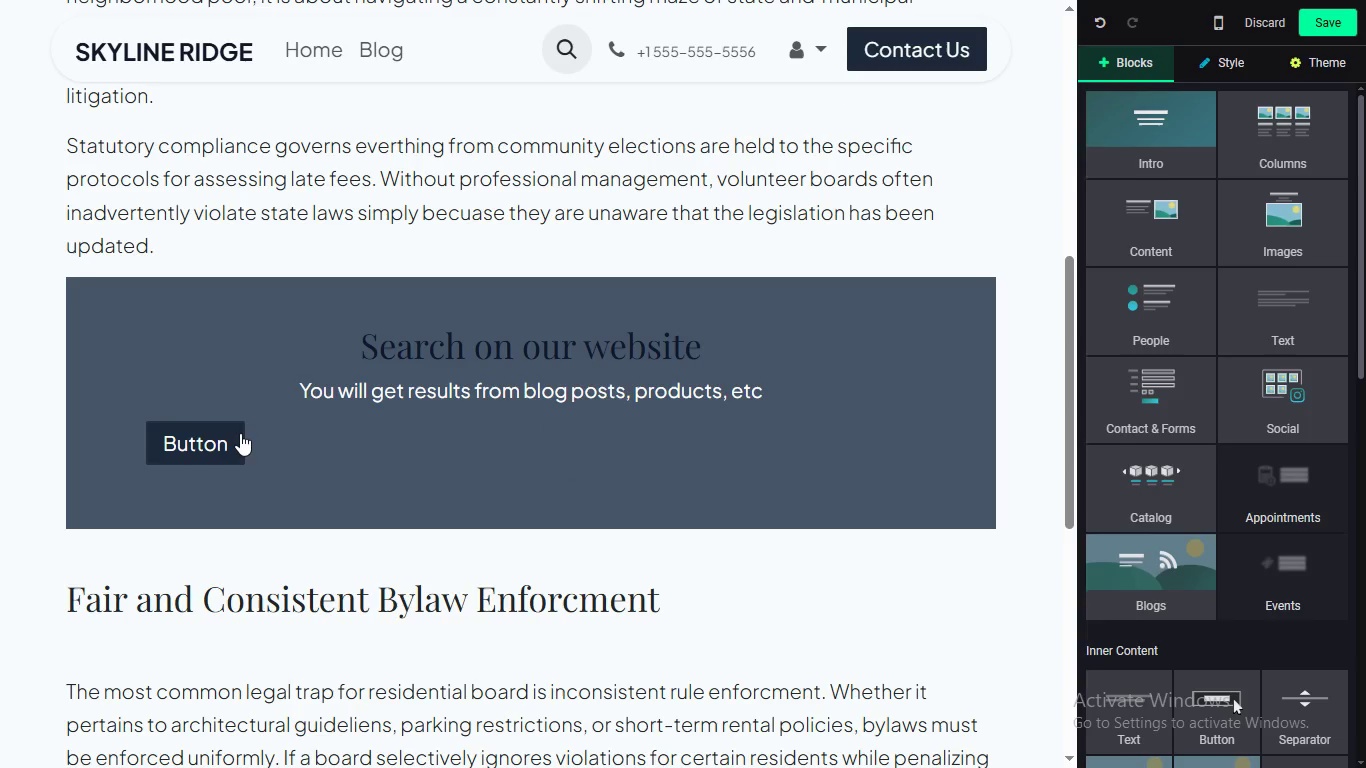 
left_click([240, 433])
 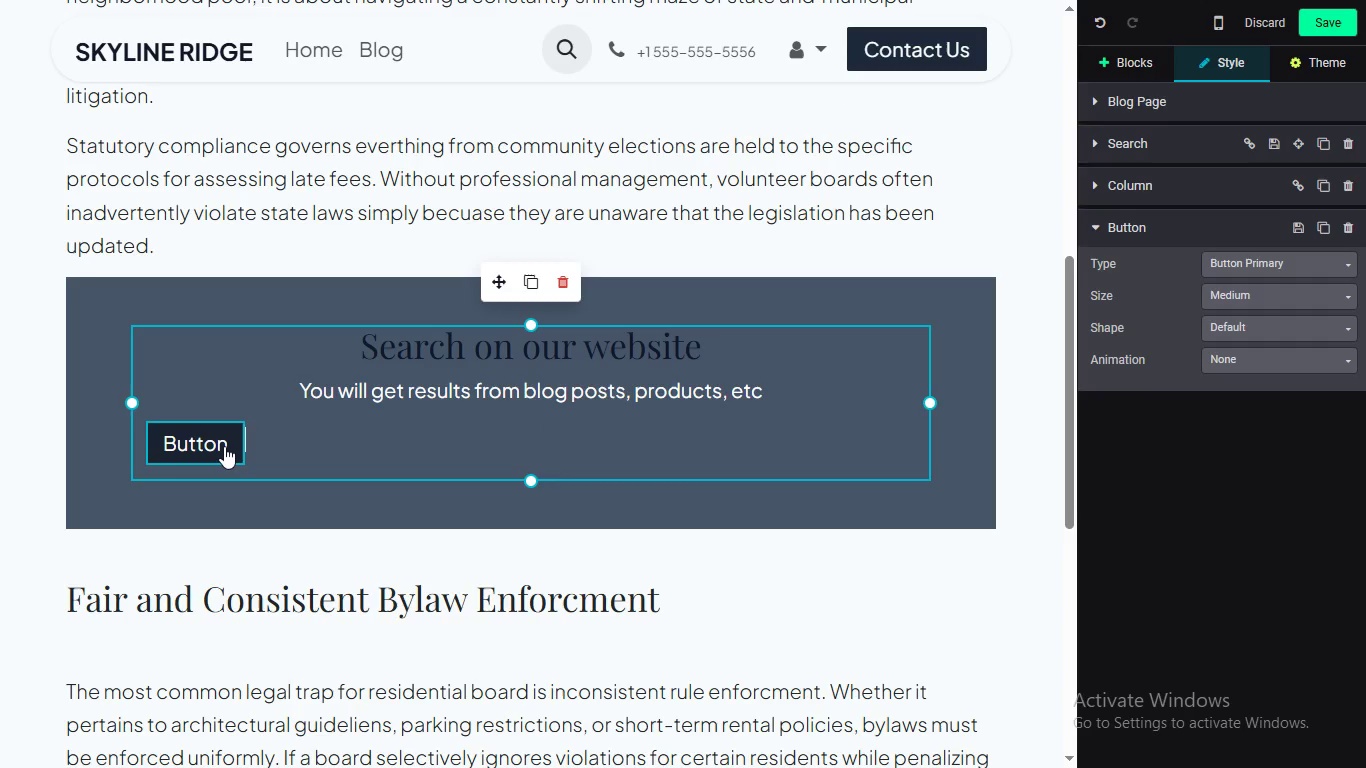 
double_click([224, 446])
 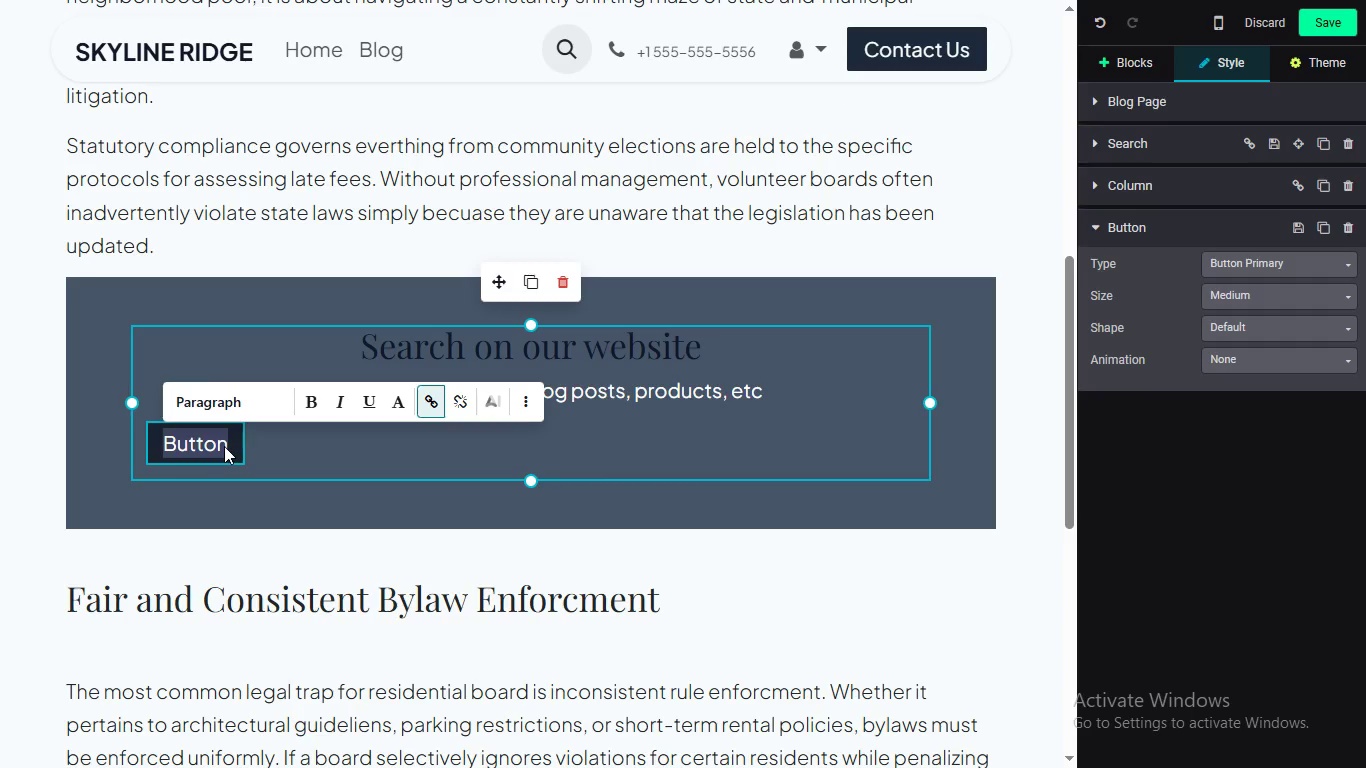 
triple_click([224, 446])
 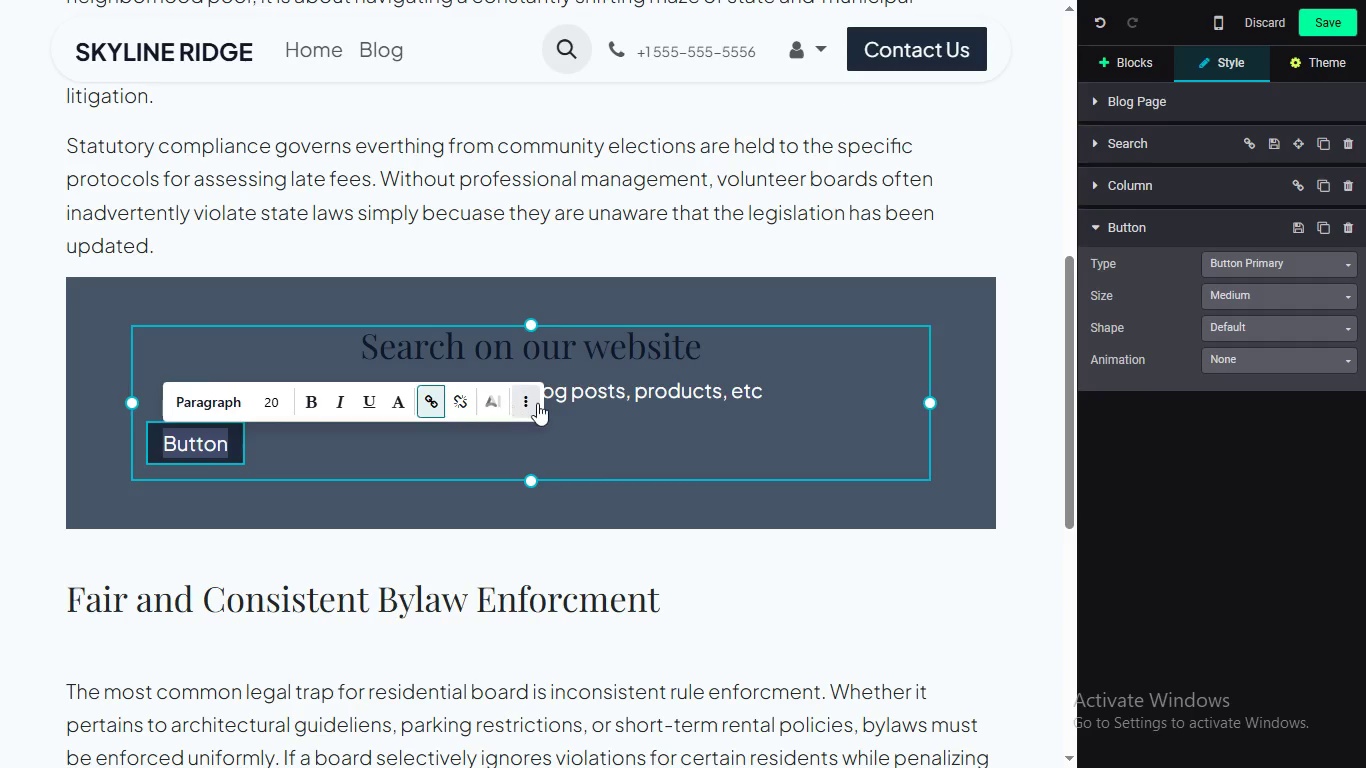 
wait(5.42)
 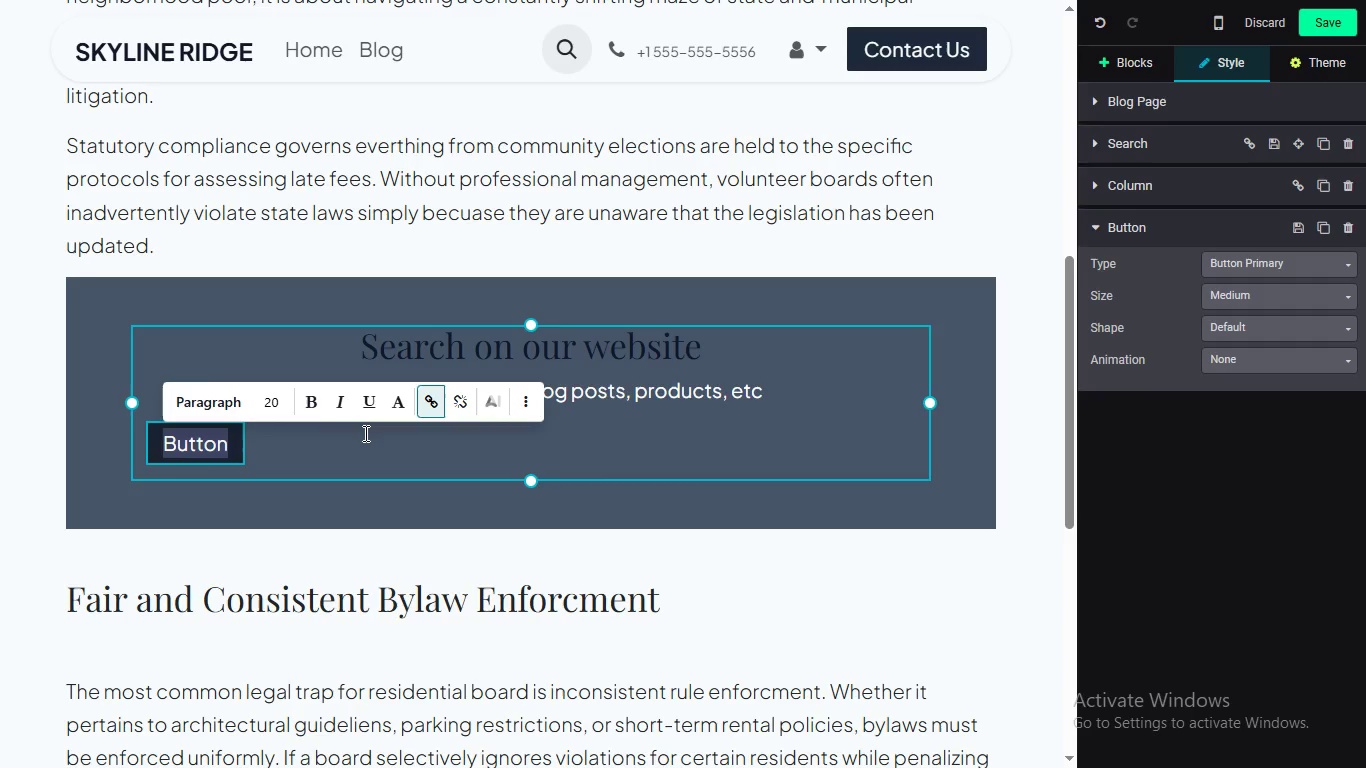 
left_click([549, 392])
 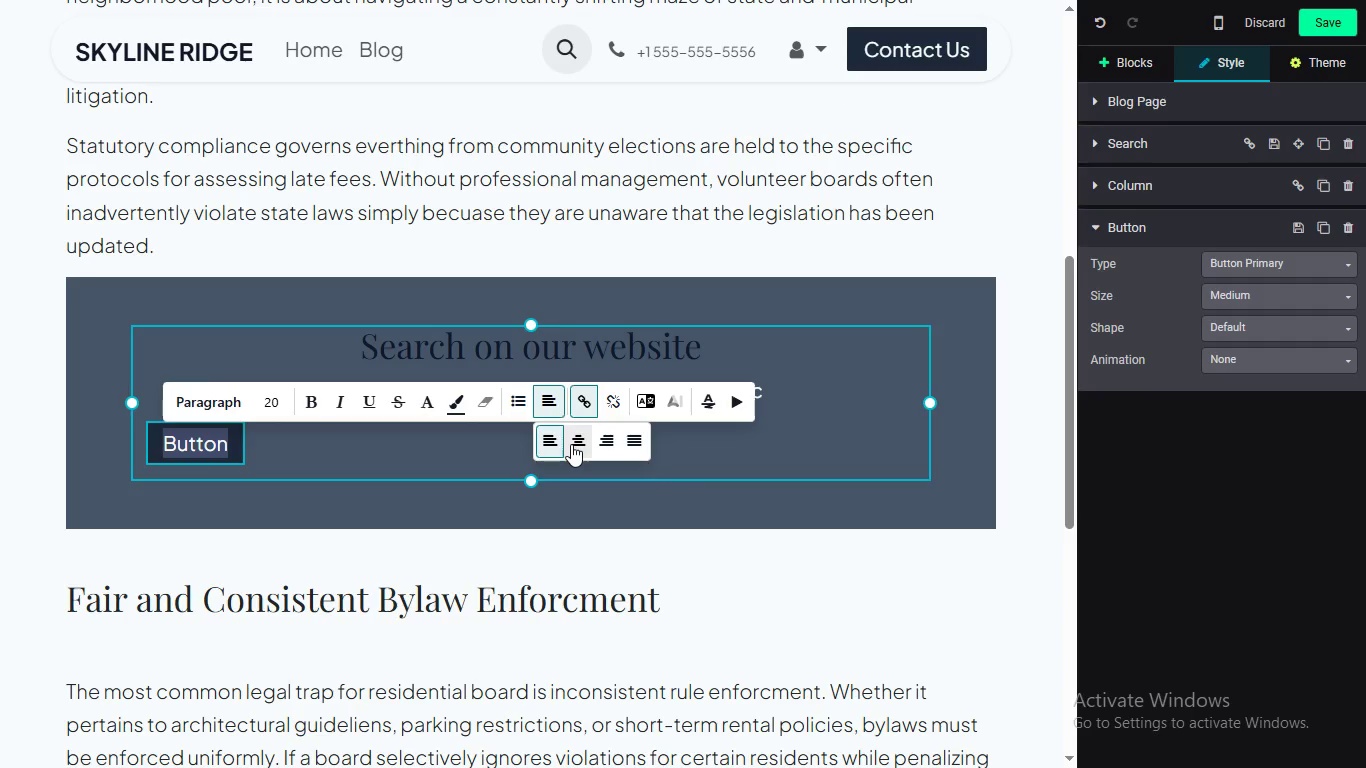 
mouse_move([584, 437])
 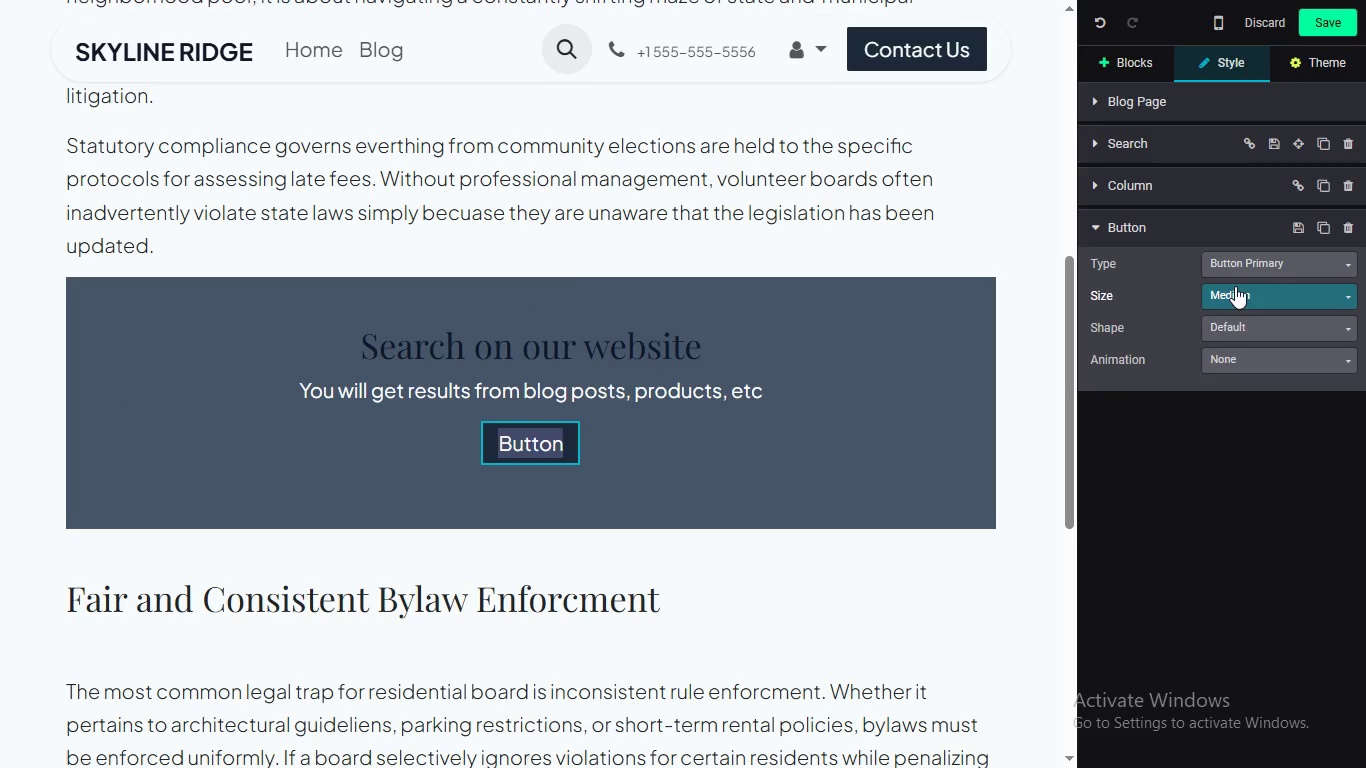 
left_click([1237, 403])
 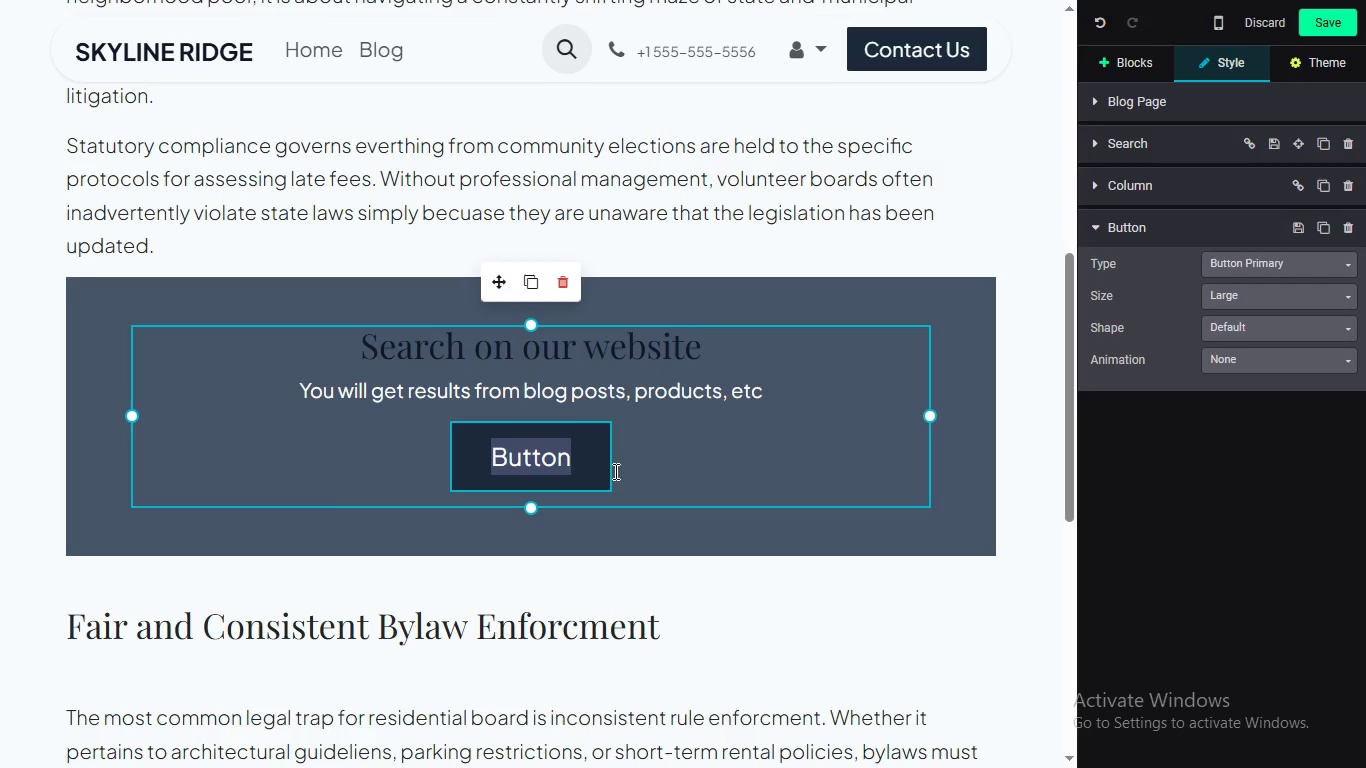 
wait(7.06)
 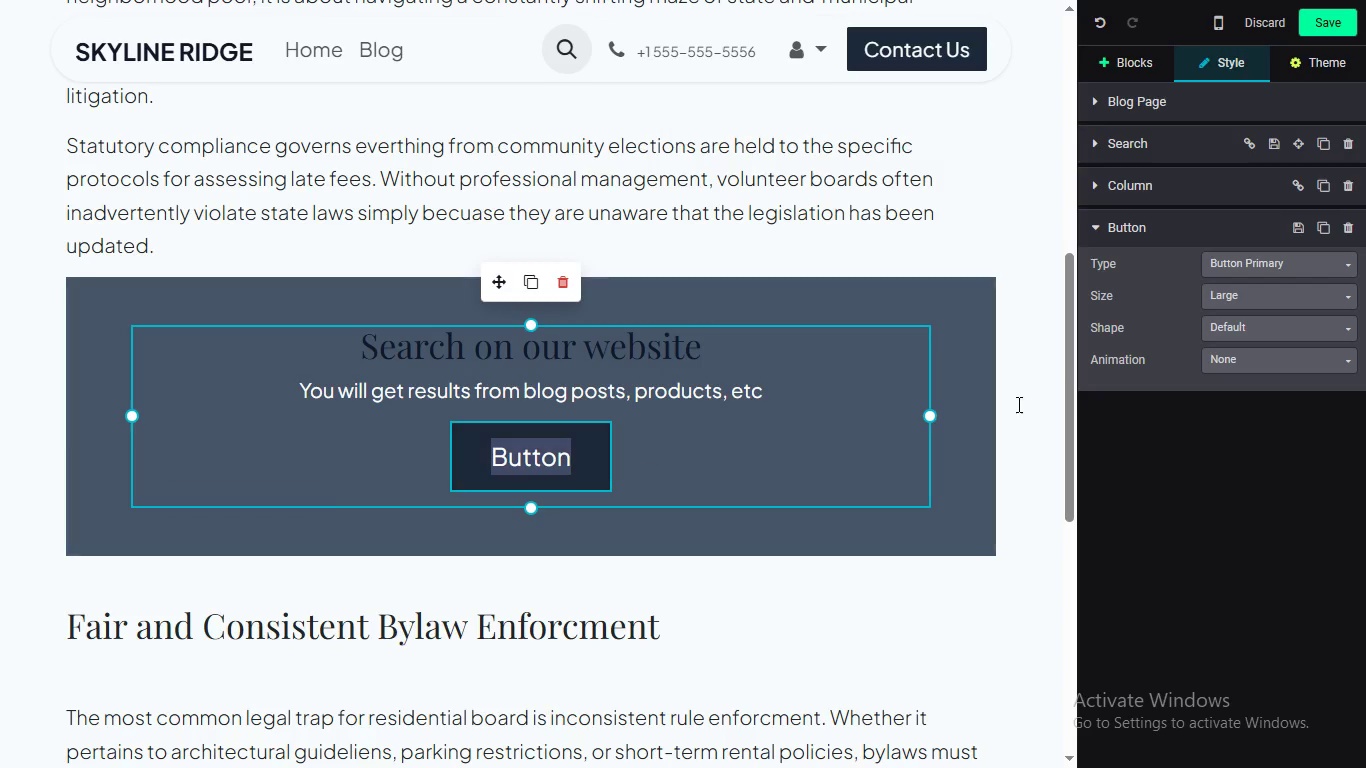 
left_click([824, 302])
 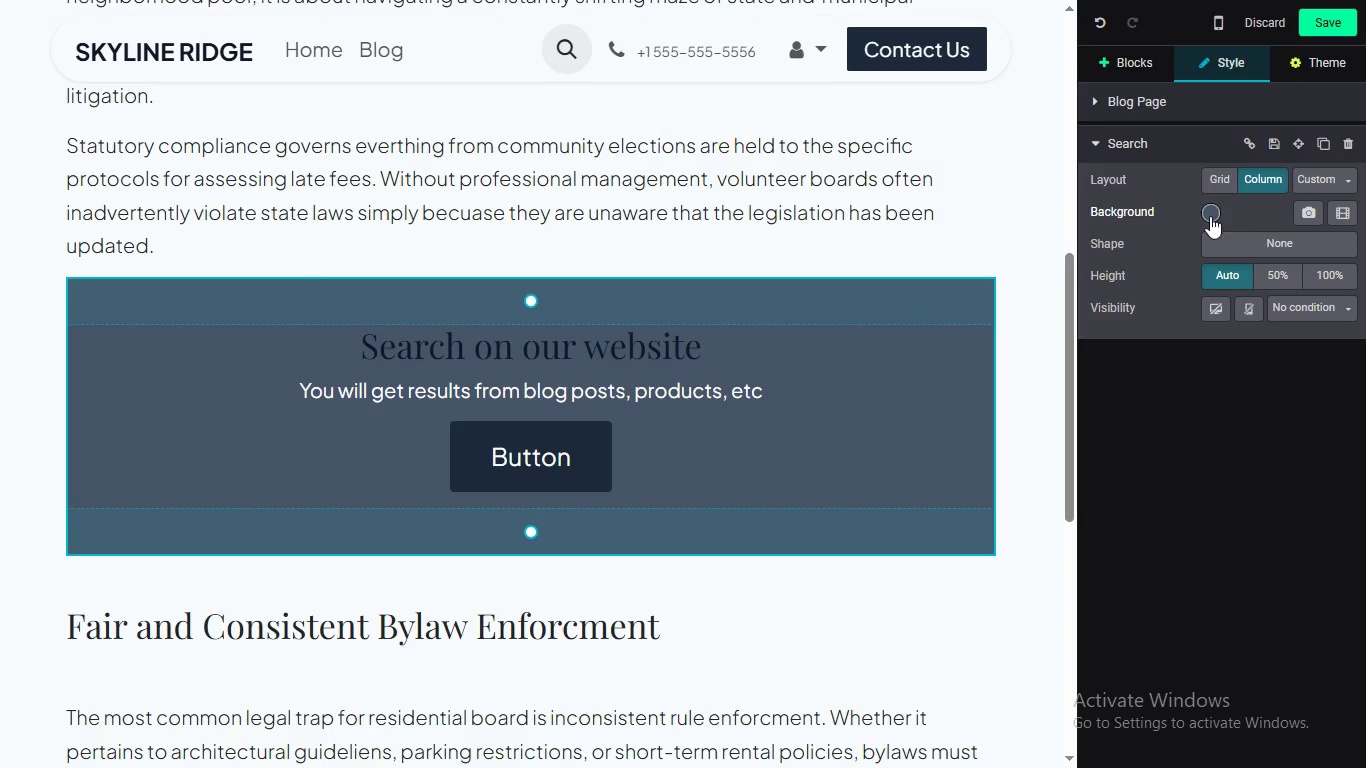 
left_click([1207, 219])
 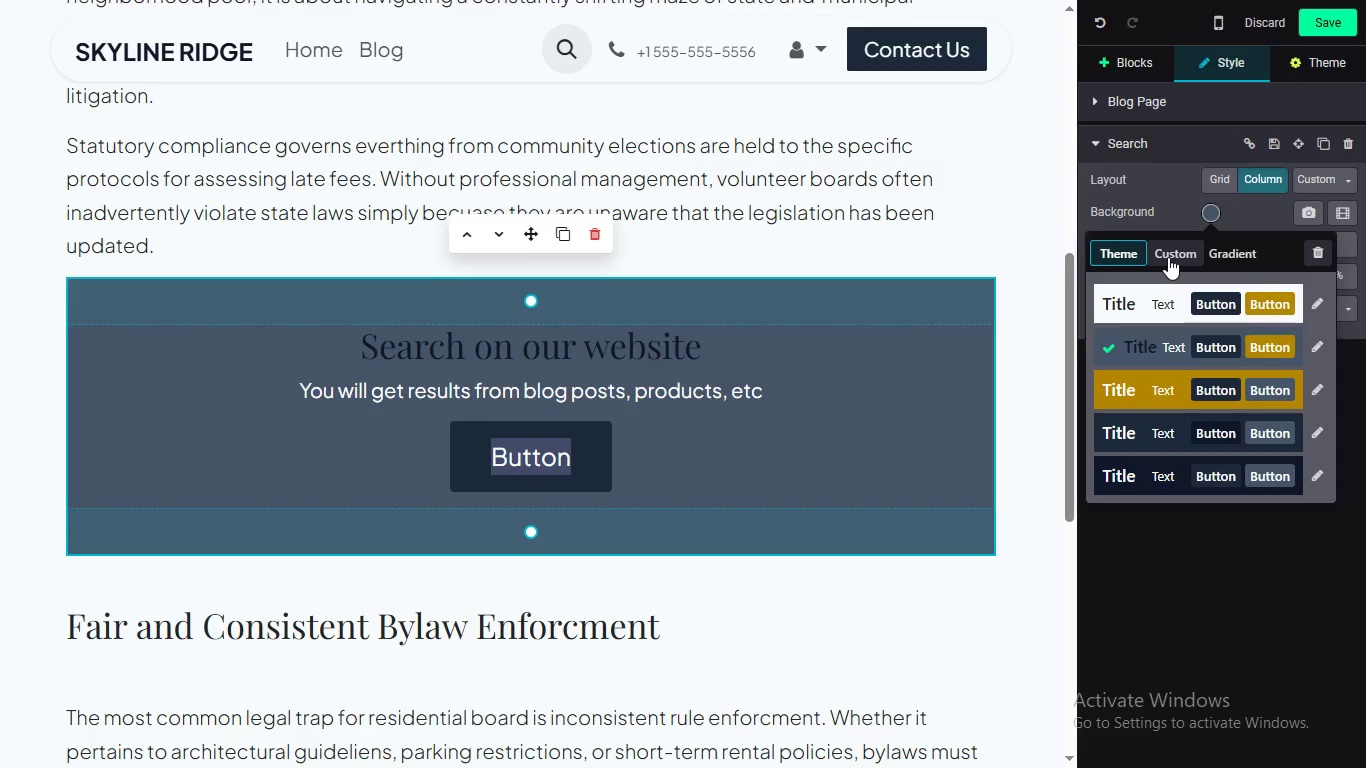 
left_click([1168, 257])
 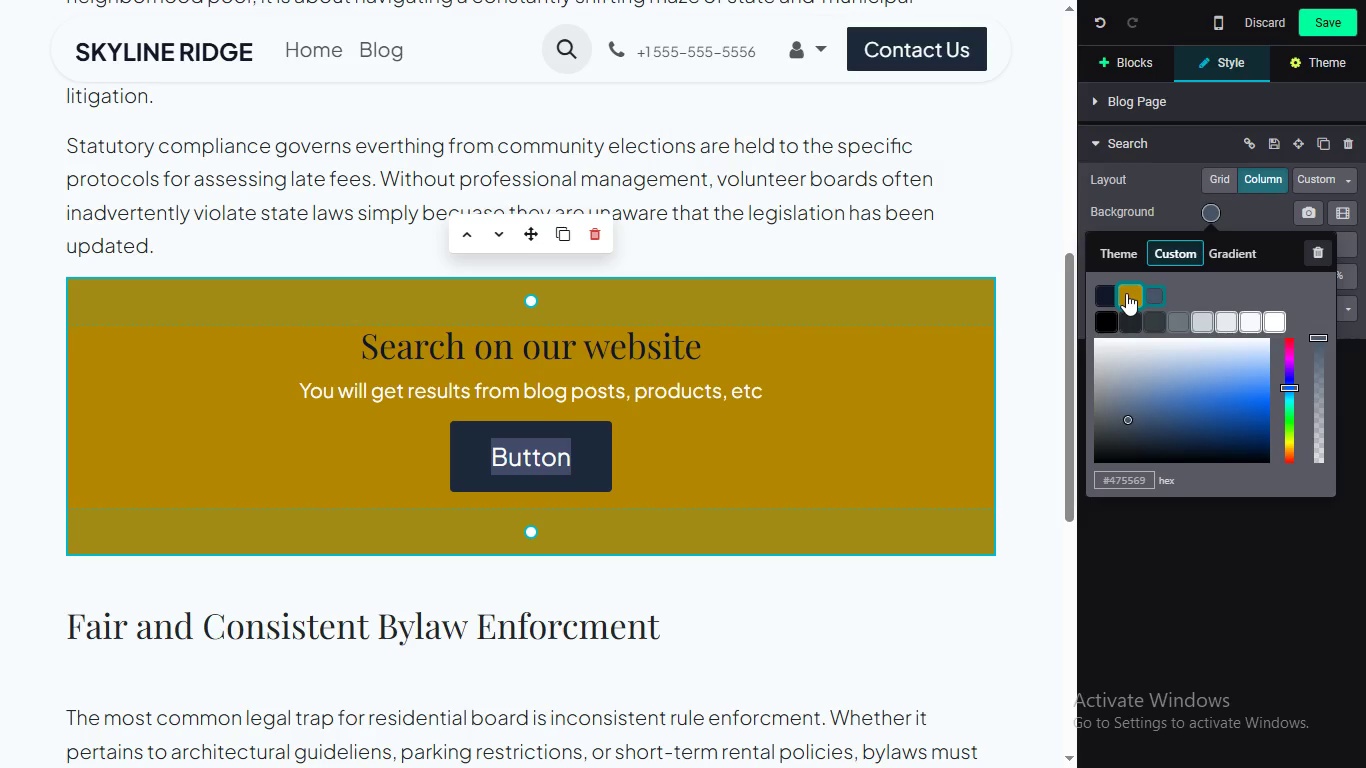 
left_click([1126, 293])
 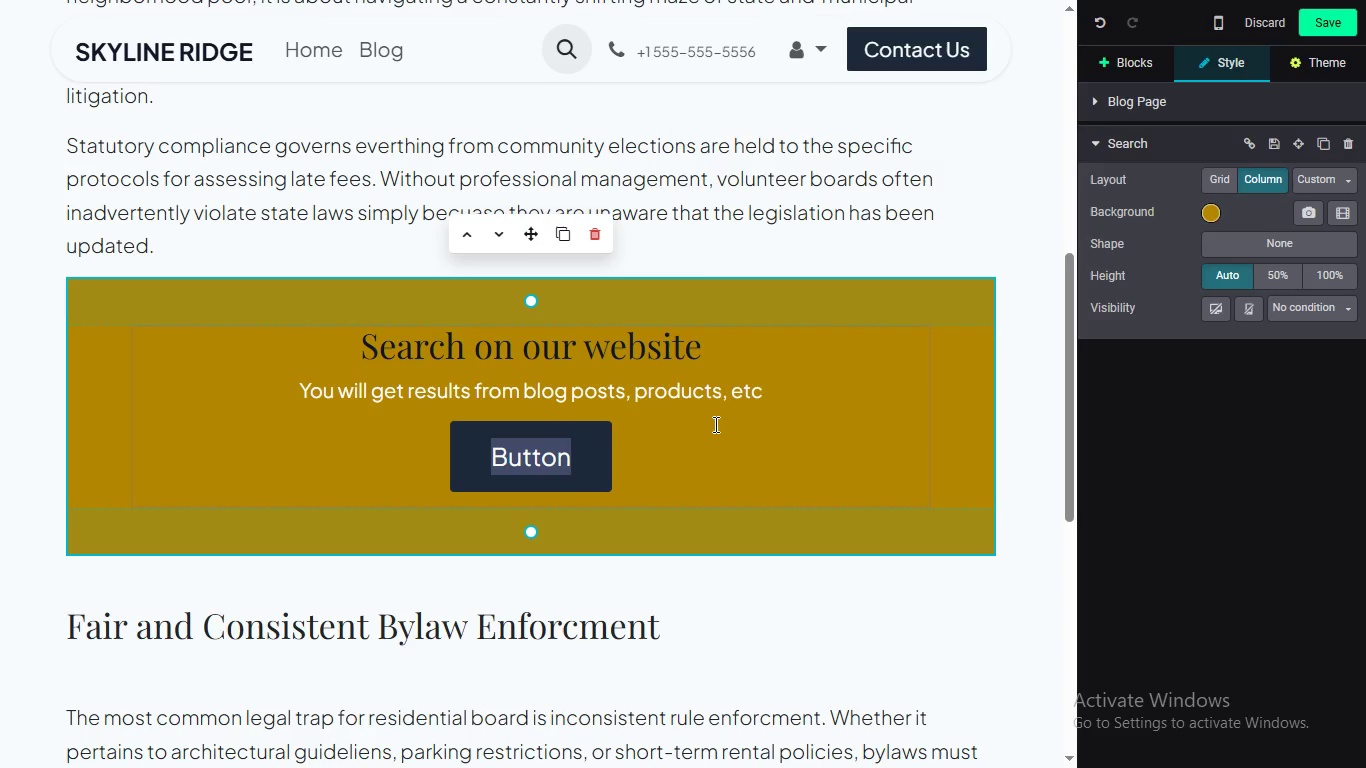 
wait(5.38)
 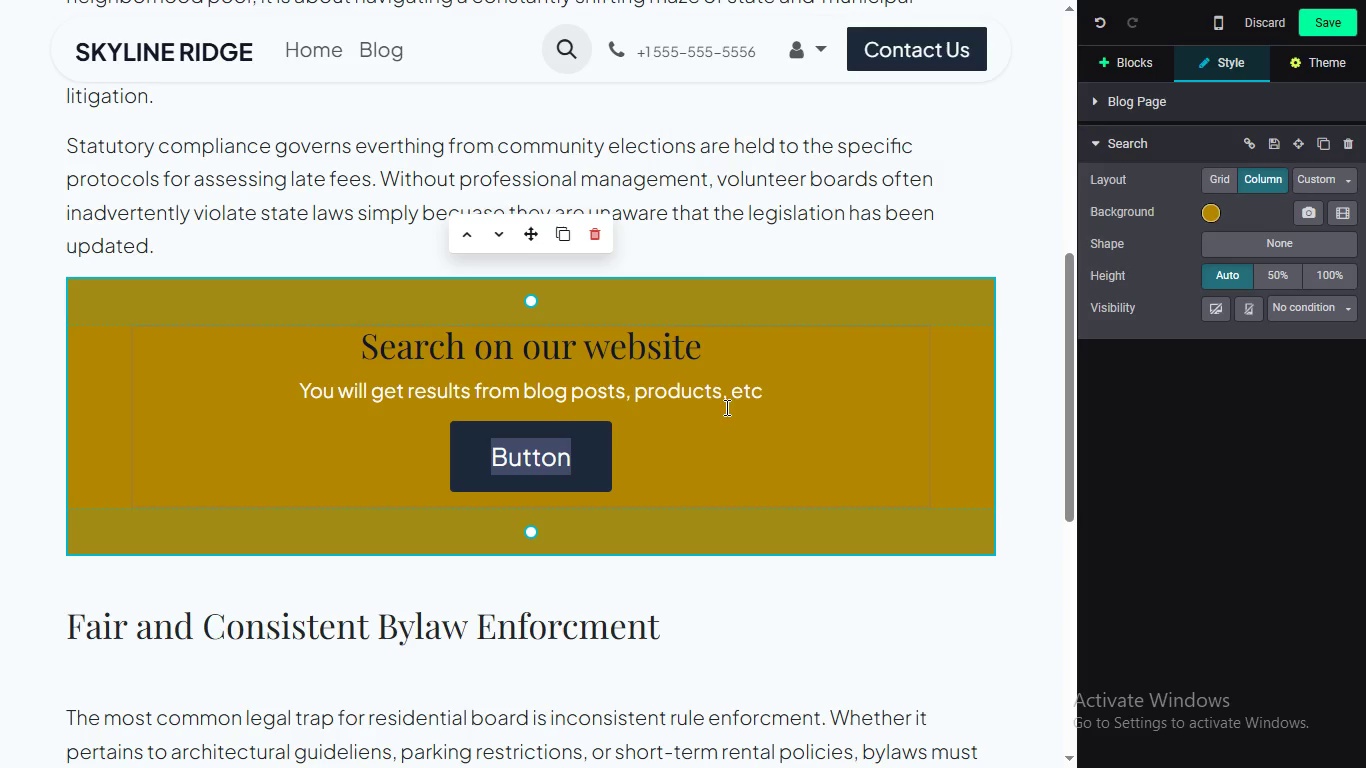 
left_click_drag(start_coordinate=[729, 345], to_coordinate=[346, 363])
 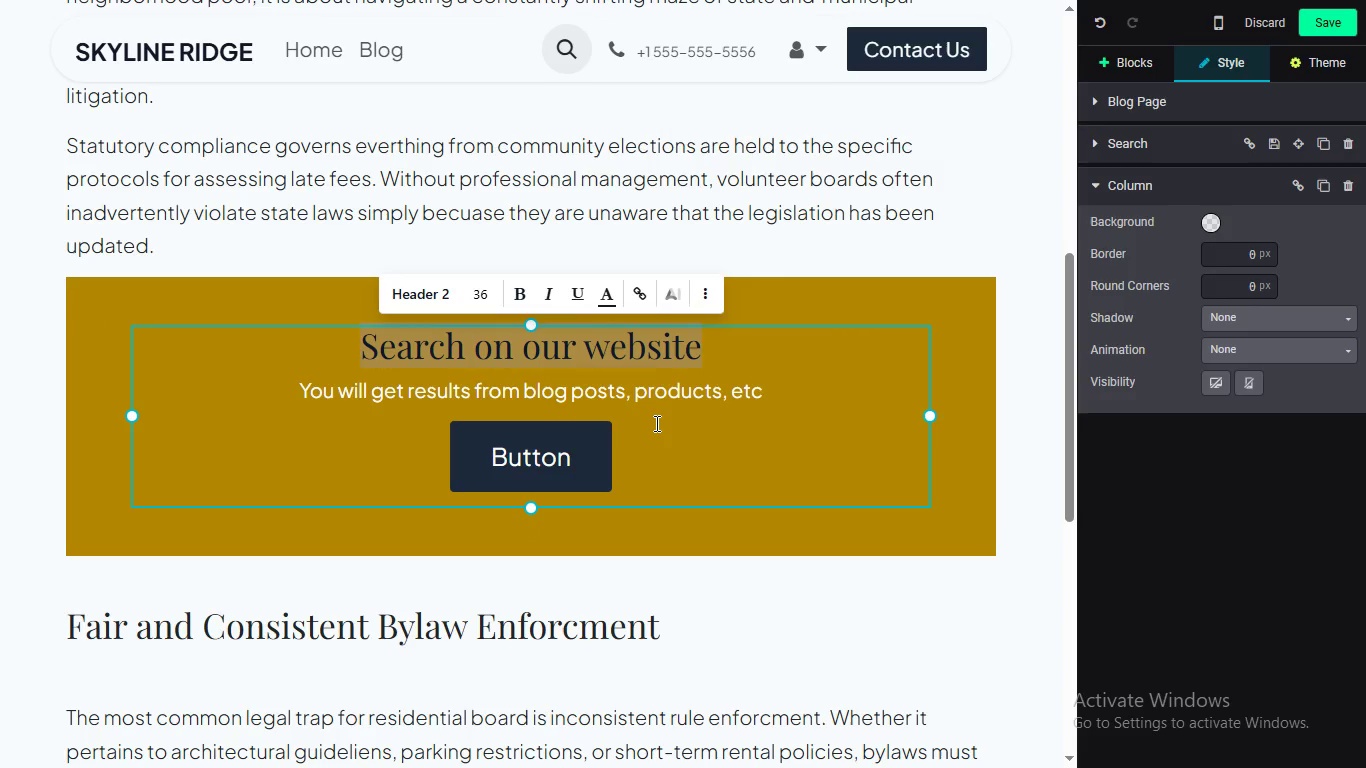 
wait(5.89)
 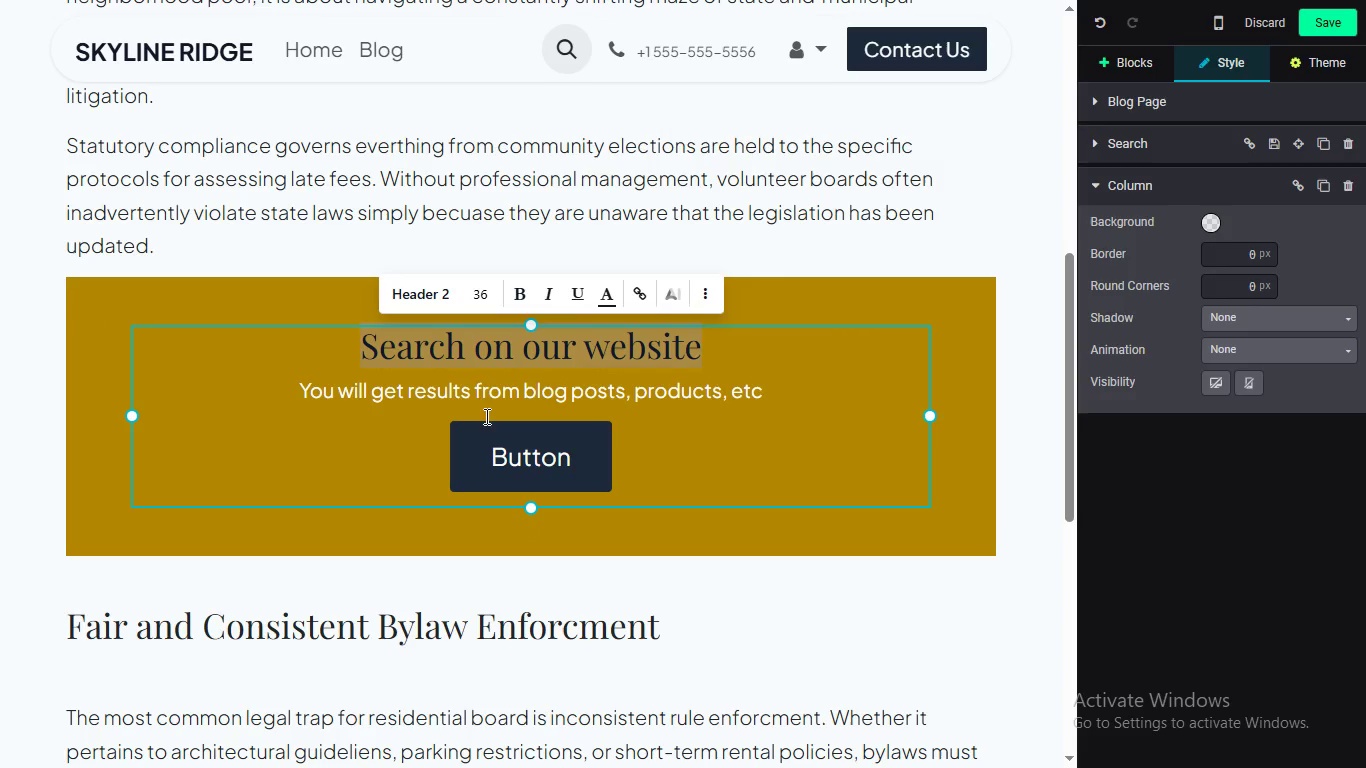 
type(AuditYour Governing Documents)
 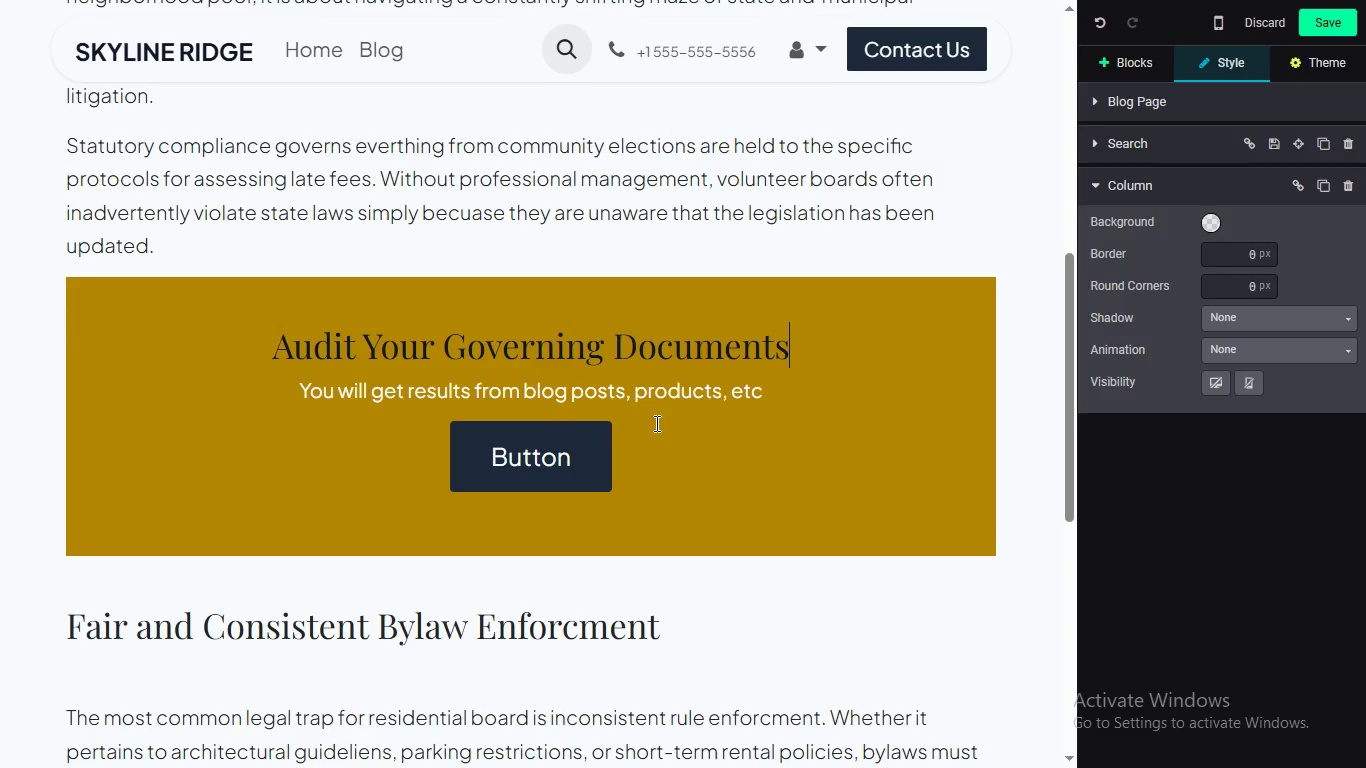 
double_click([720, 387])
 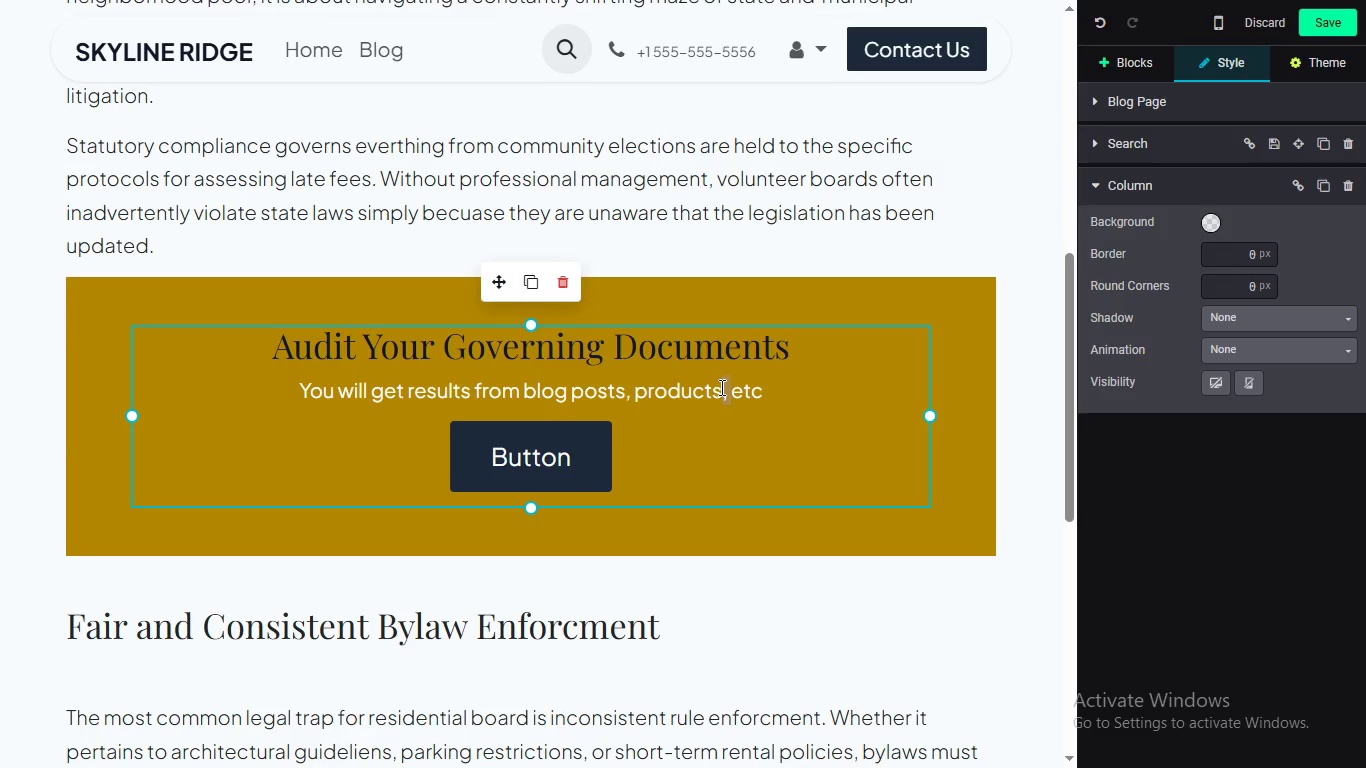 
triple_click([720, 387])
 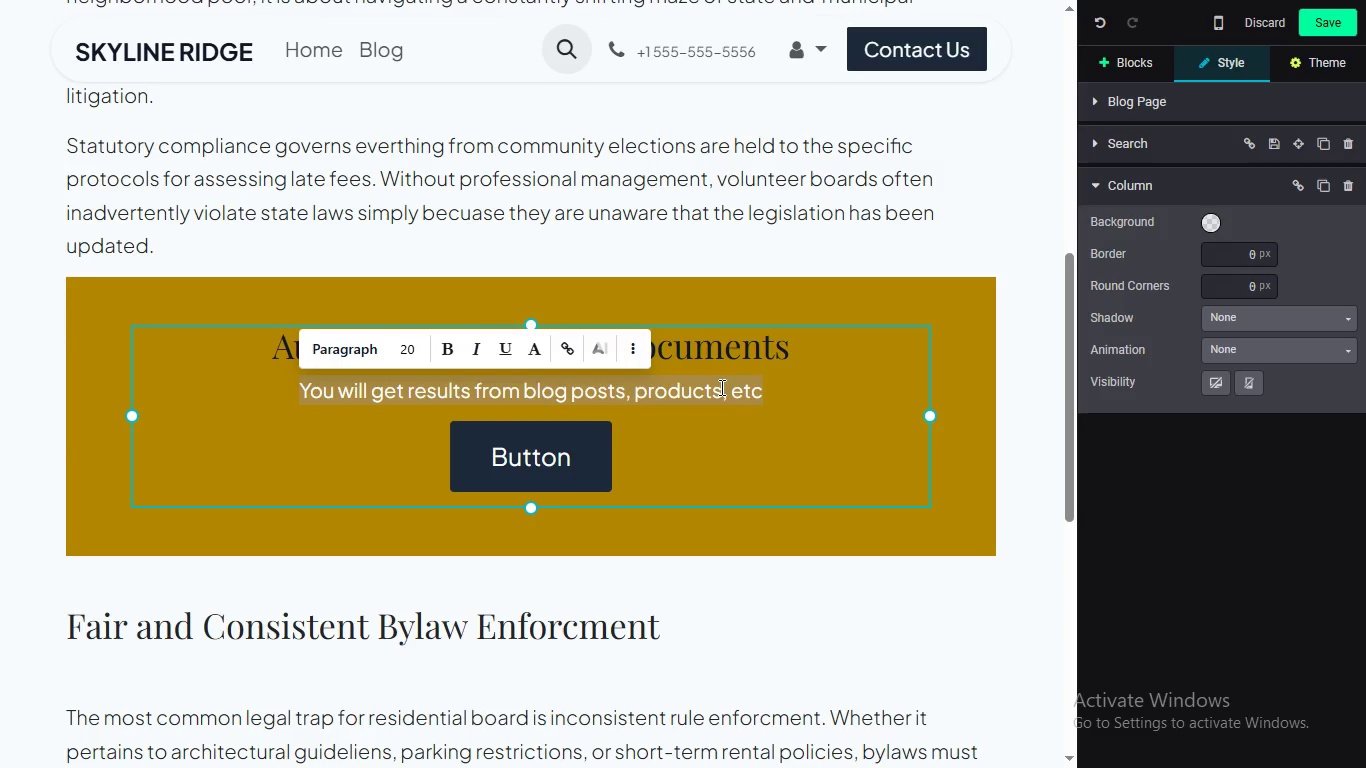 
wait(5.23)
 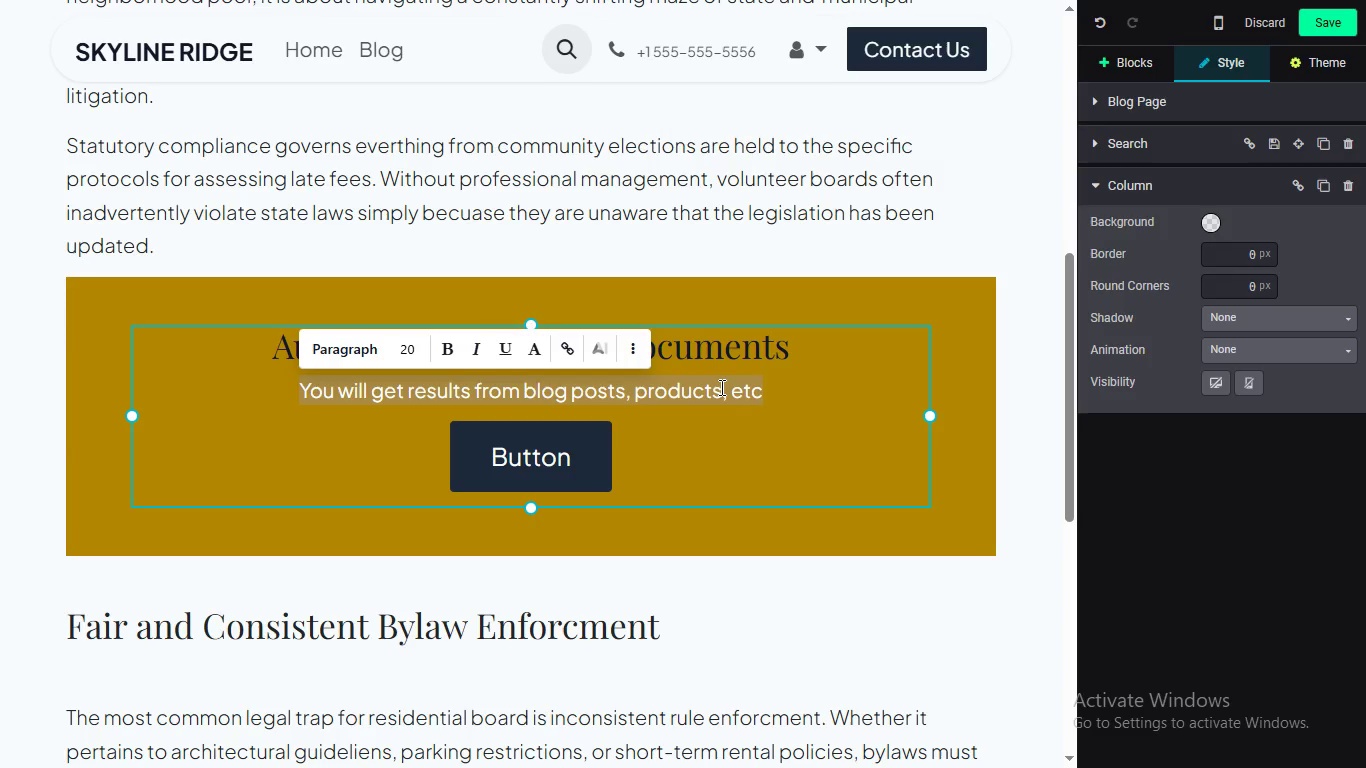 
type(Protect your board from statutory risk with a professional Redmond copol)
key(Backspace)
key(Backspace)
type(liance.)
 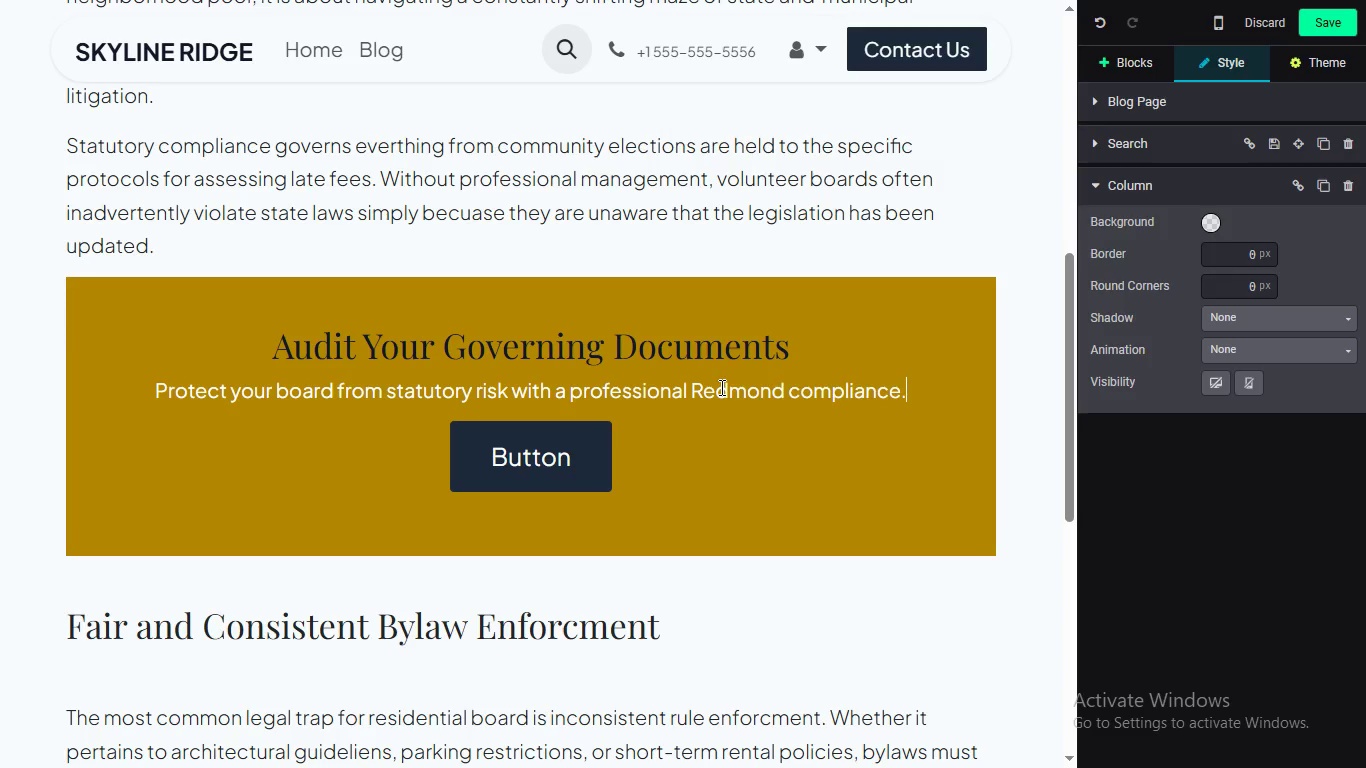 
double_click([799, 399])
 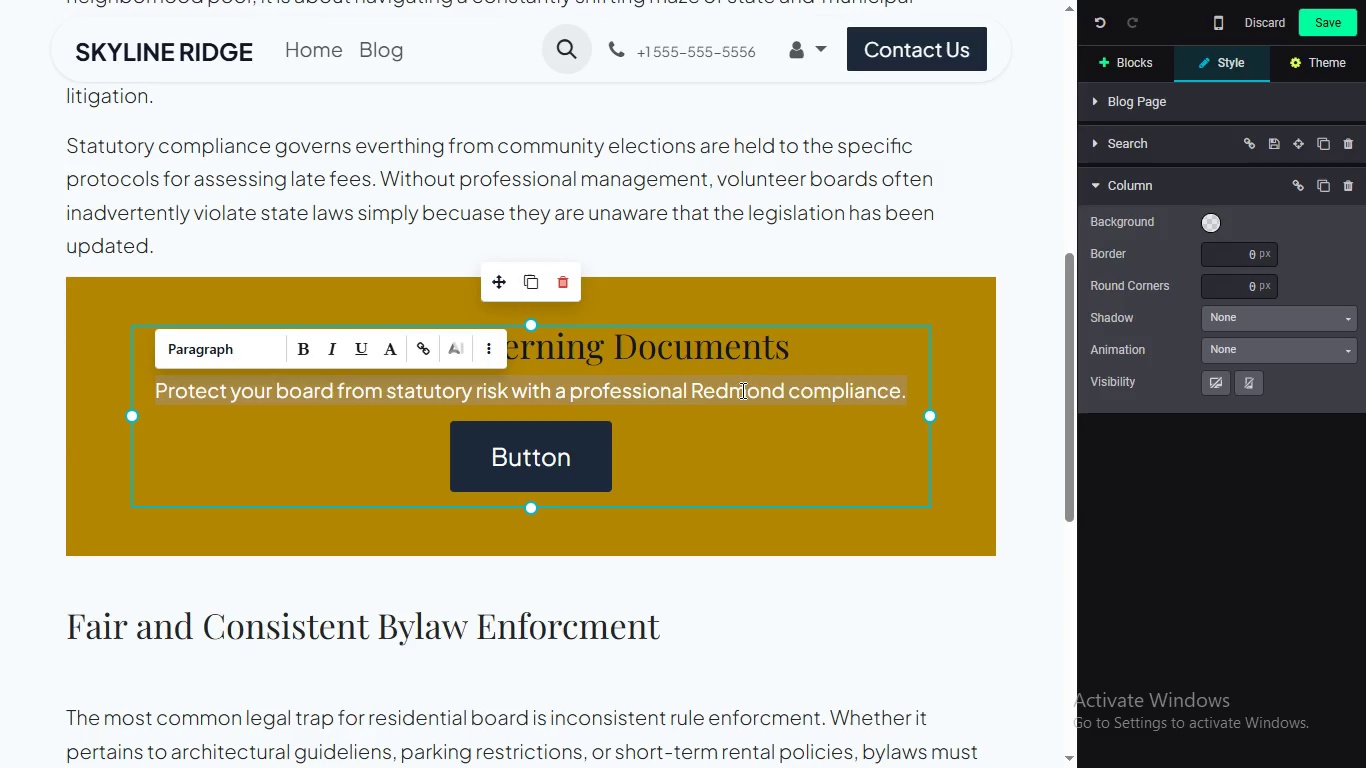 
triple_click([799, 399])
 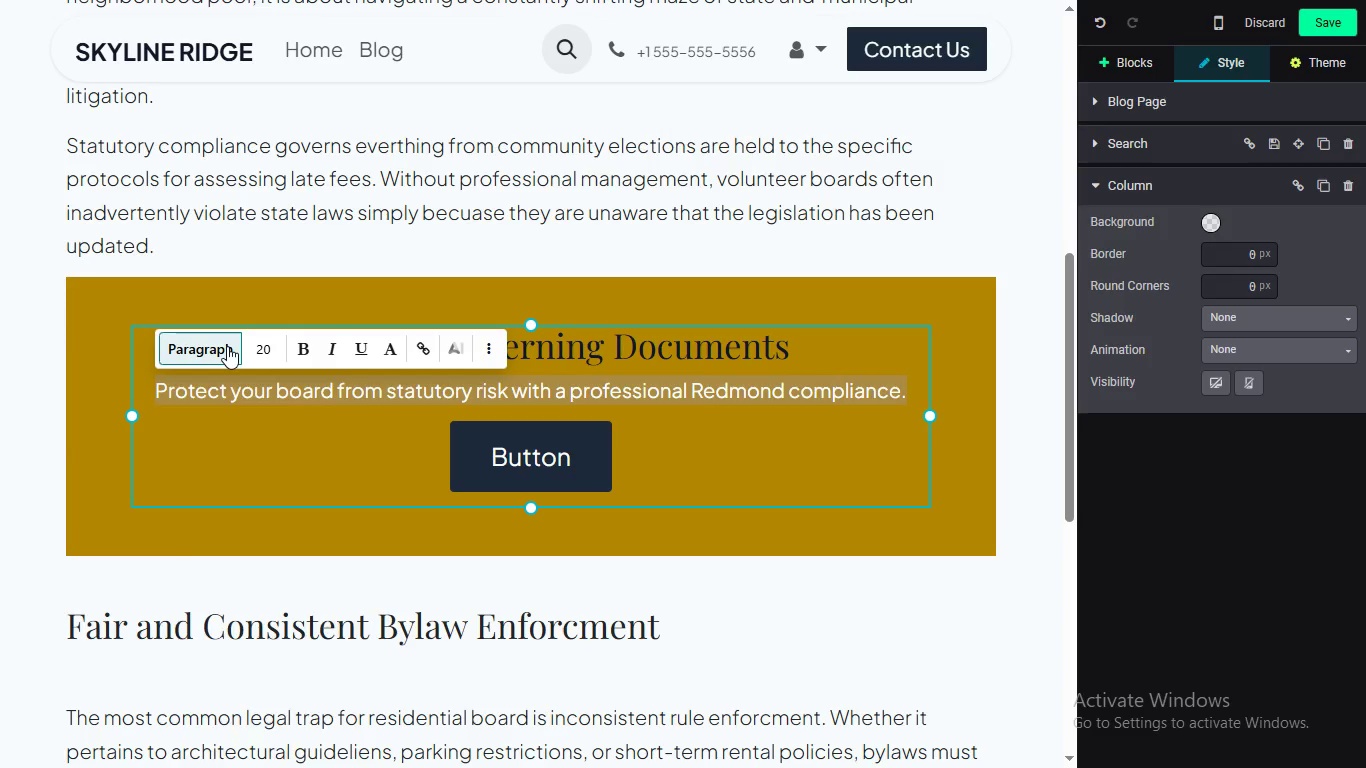 
left_click([227, 346])
 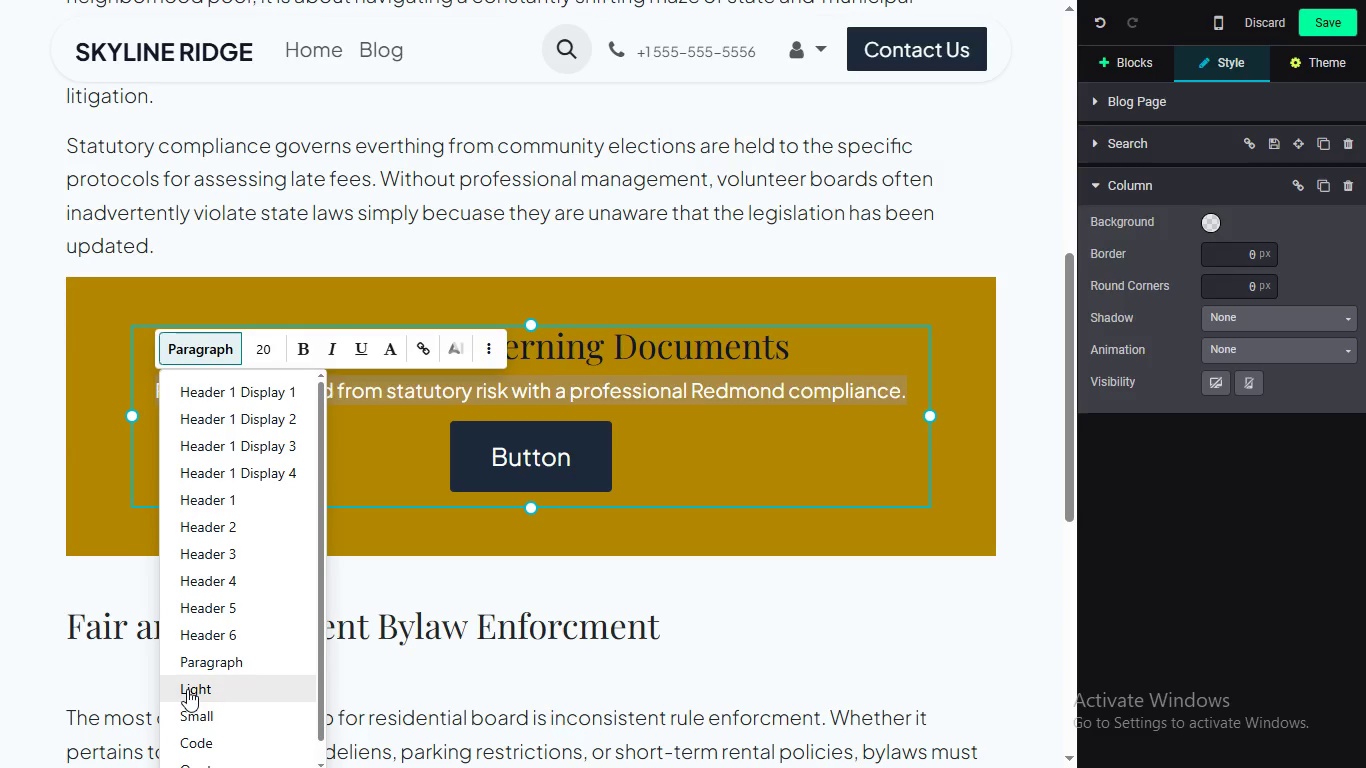 
left_click([187, 689])
 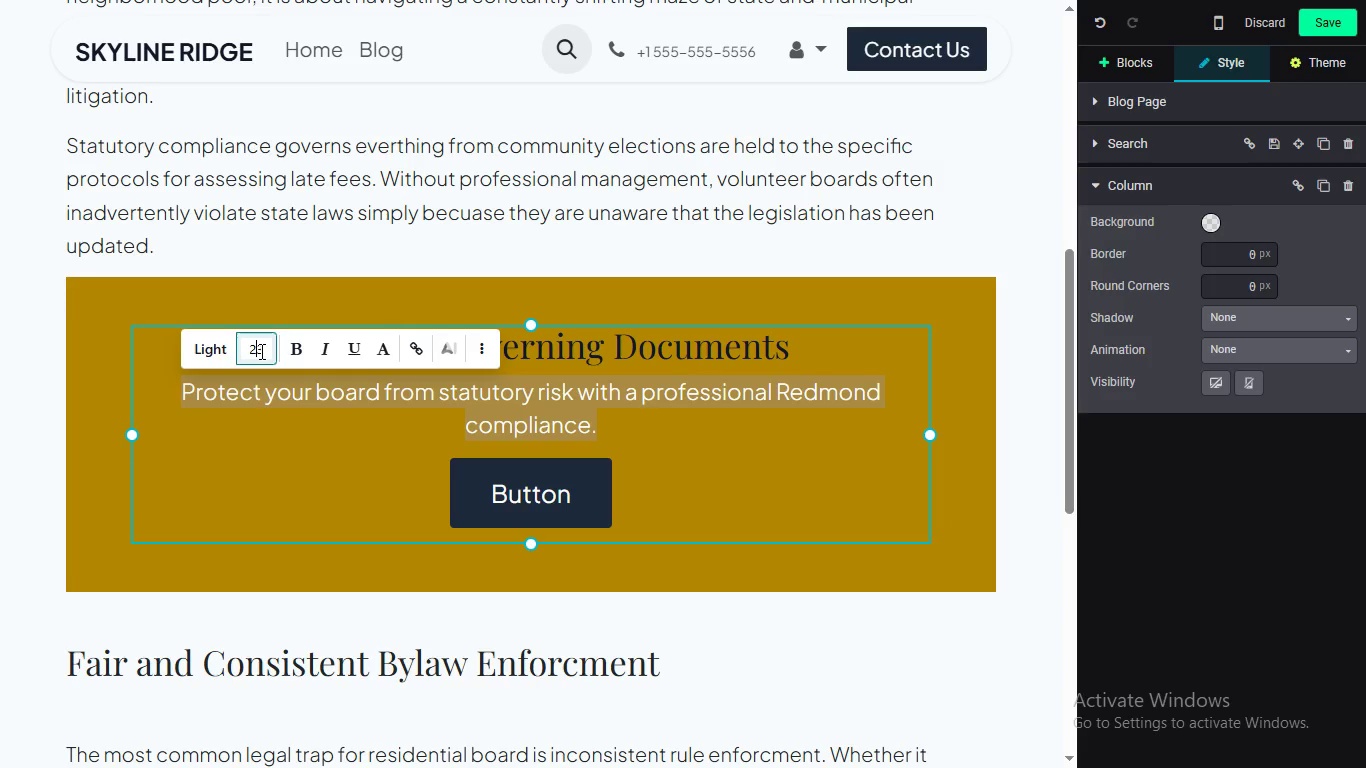 
double_click([260, 351])
 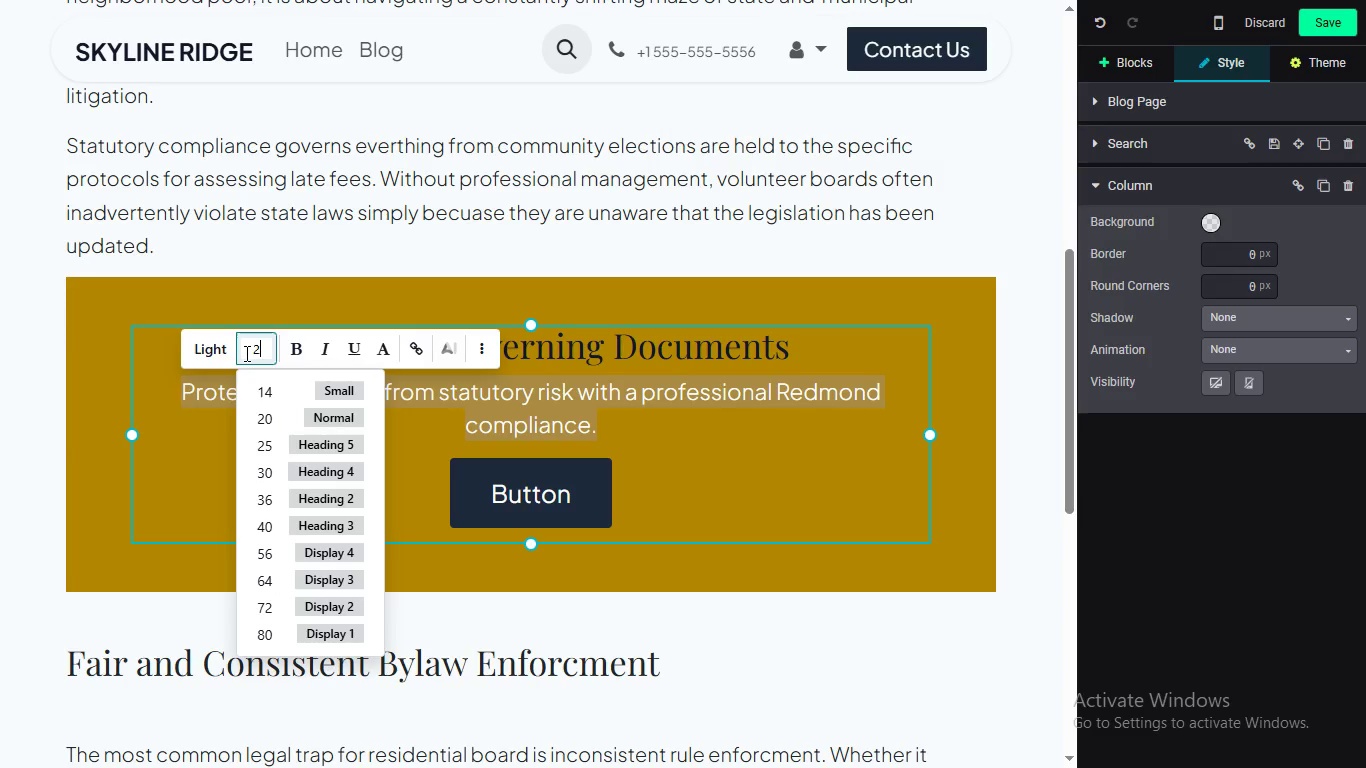 
key(2)
 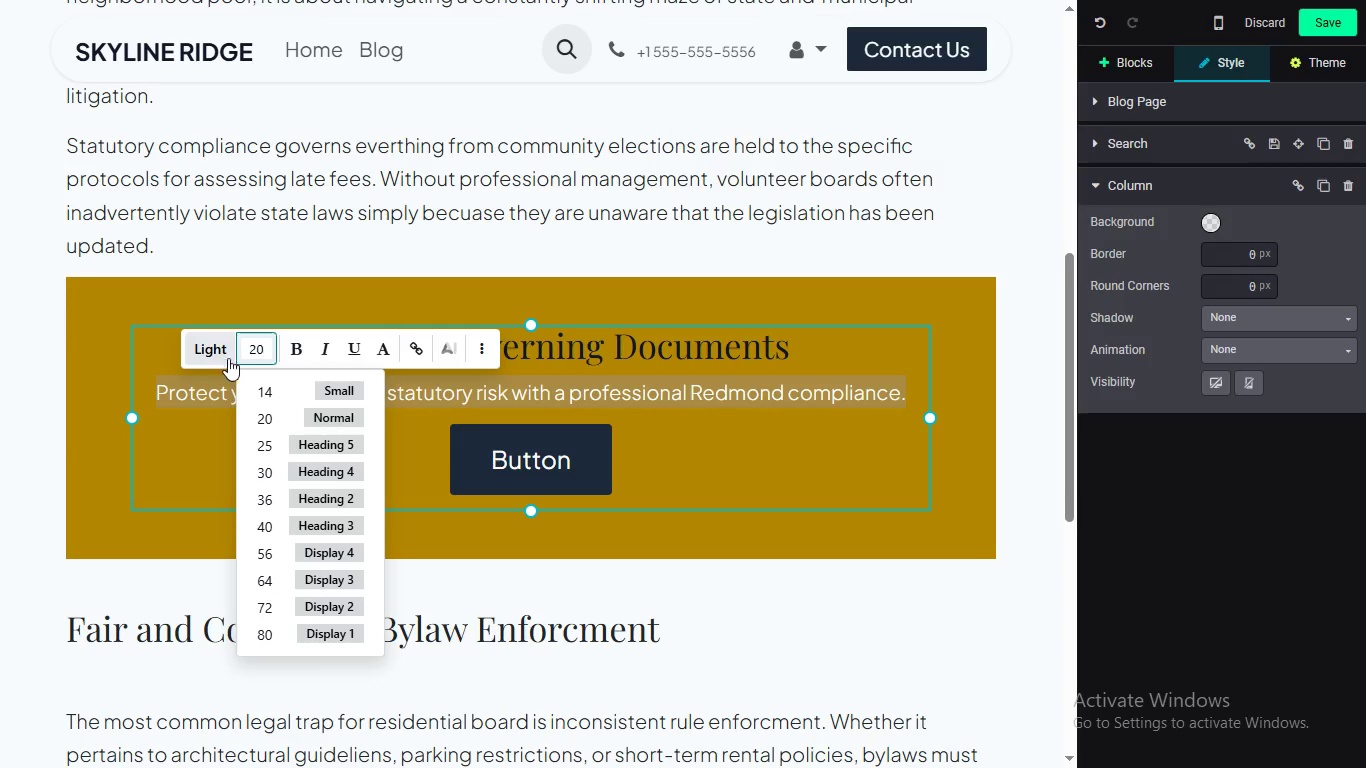 
key(0)
 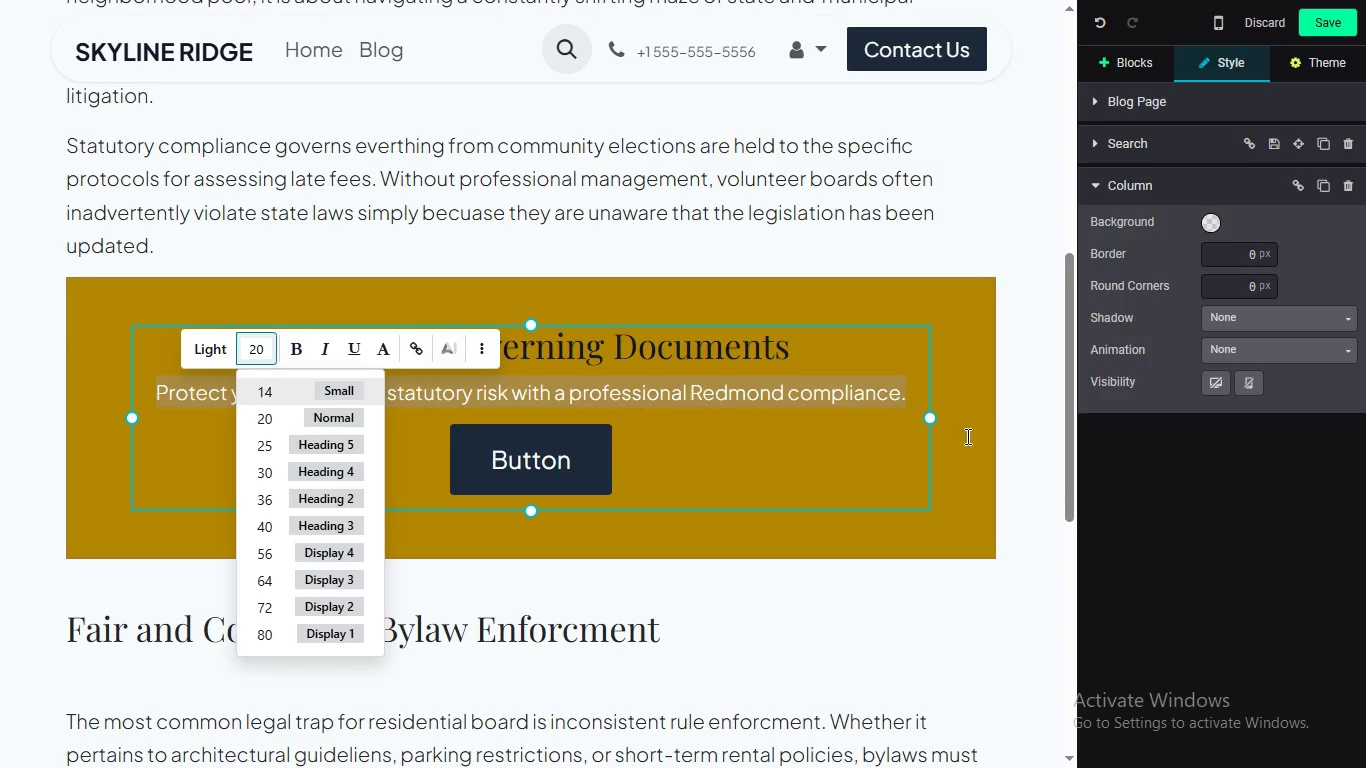 
wait(8.26)
 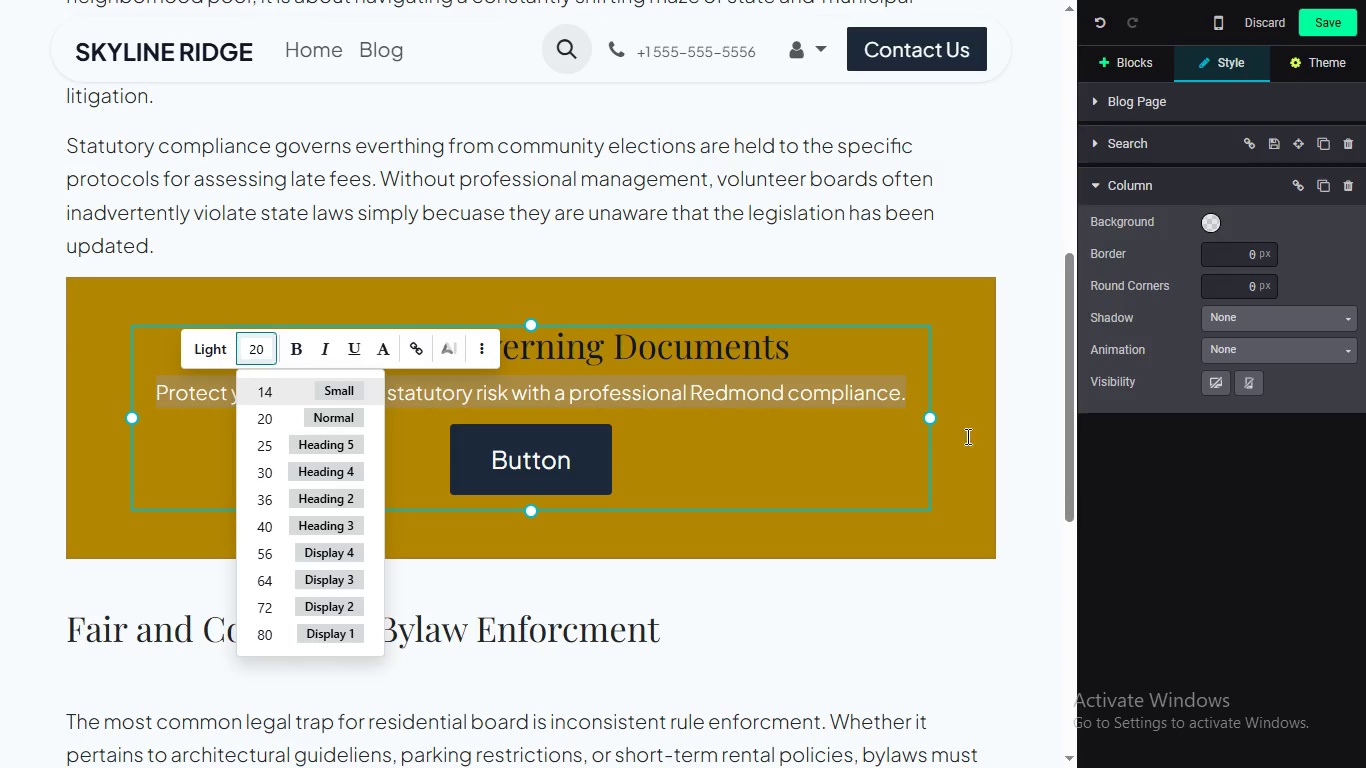 
left_click([722, 340])
 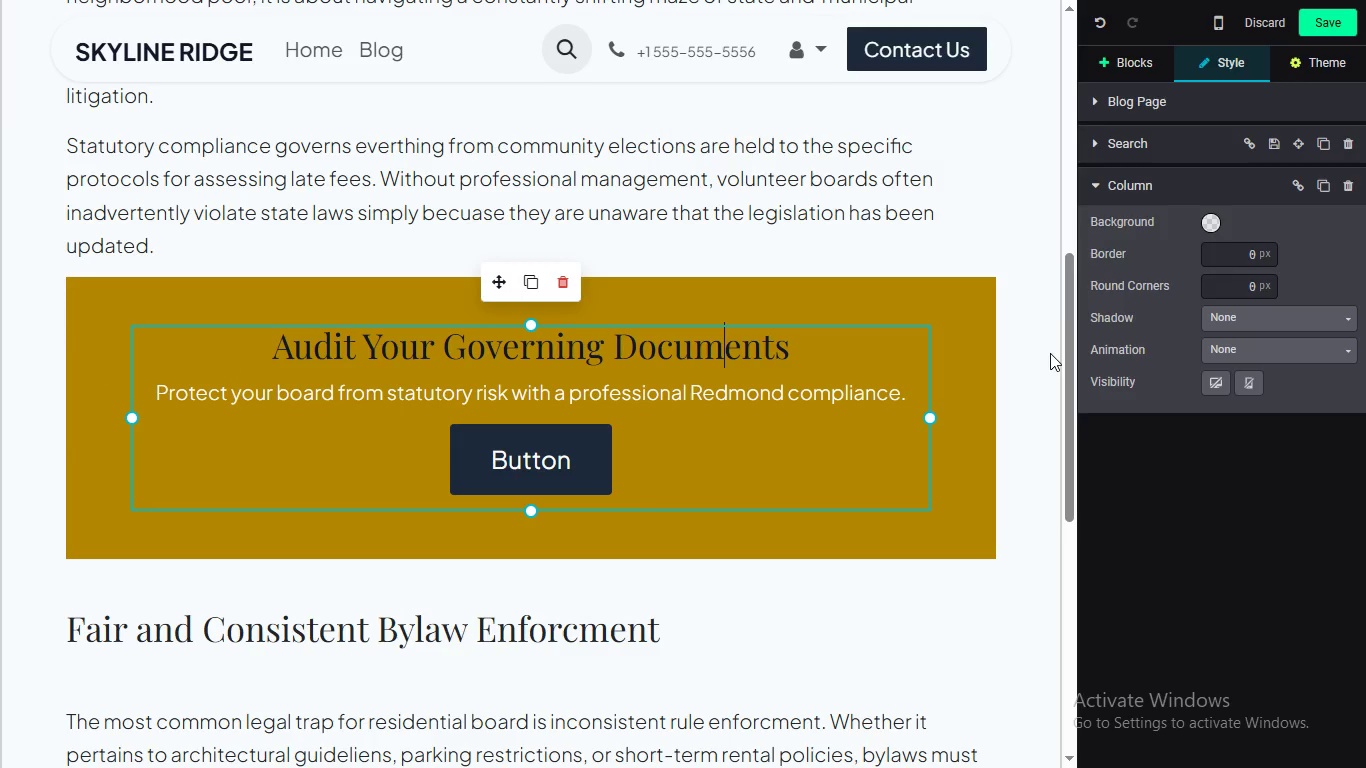 
left_click_drag(start_coordinate=[1065, 314], to_coordinate=[1009, 381])
 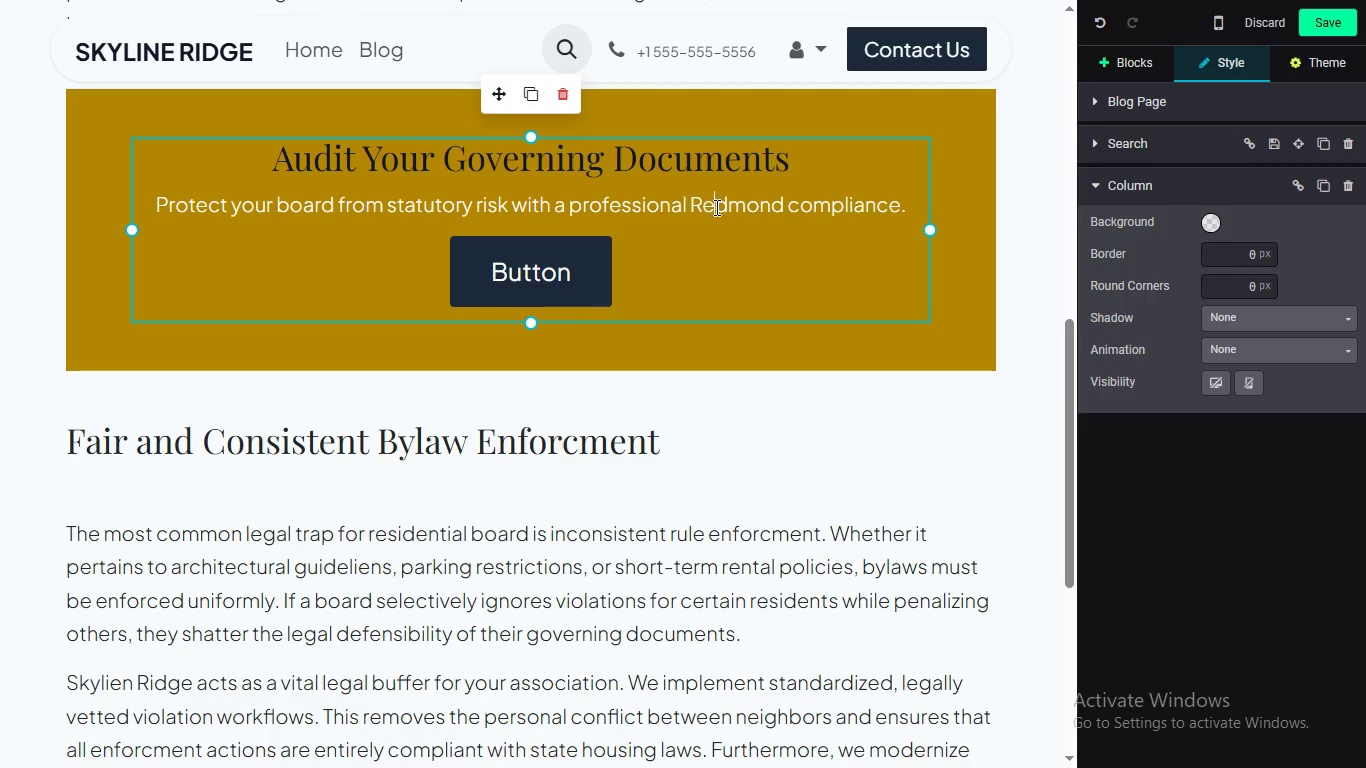 
double_click([714, 208])
 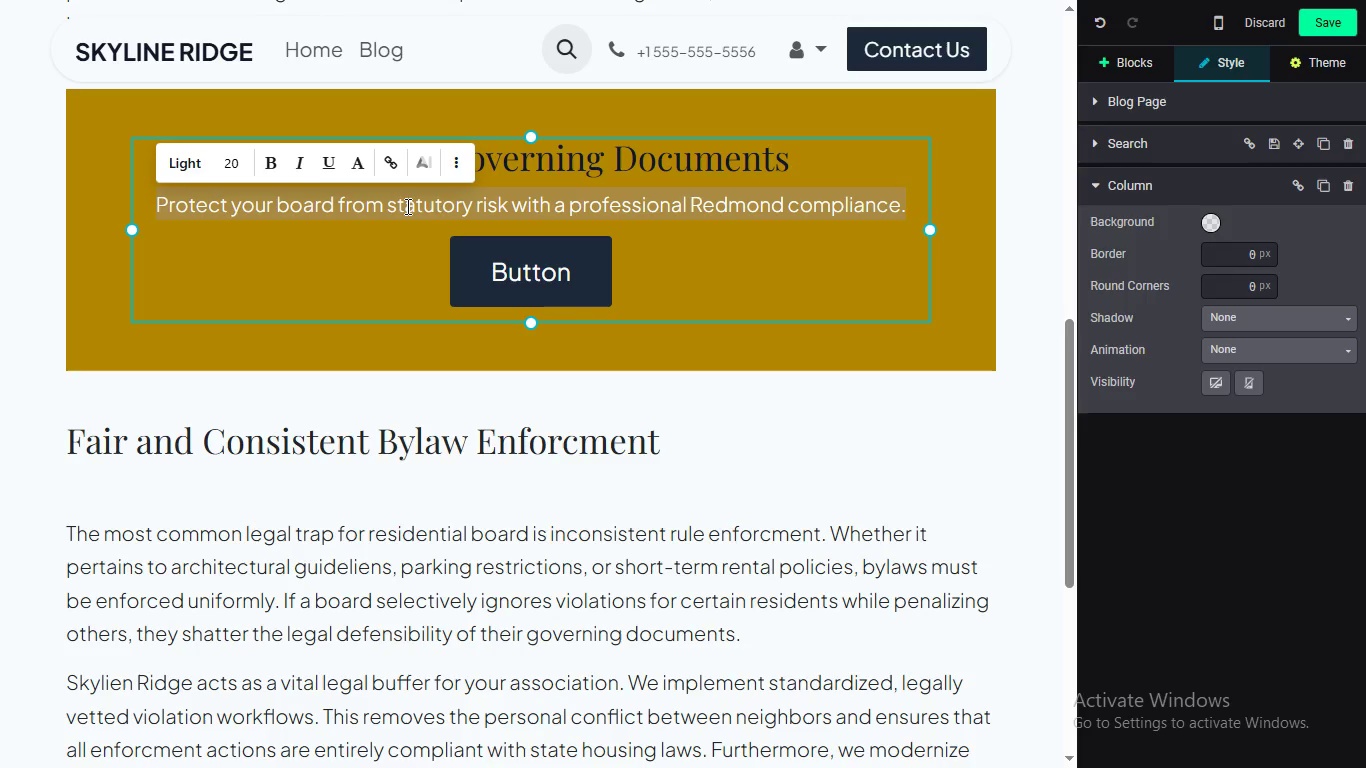 
triple_click([714, 208])
 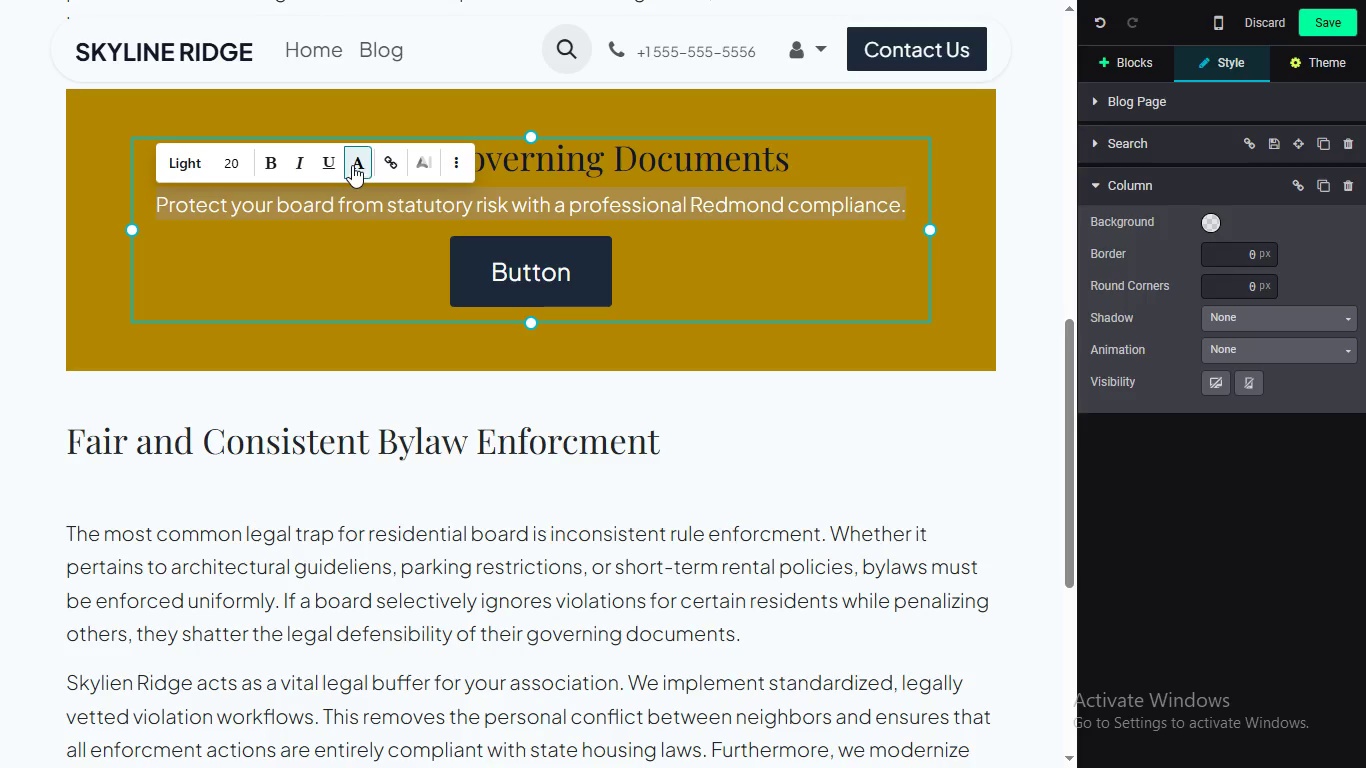 
left_click([352, 165])
 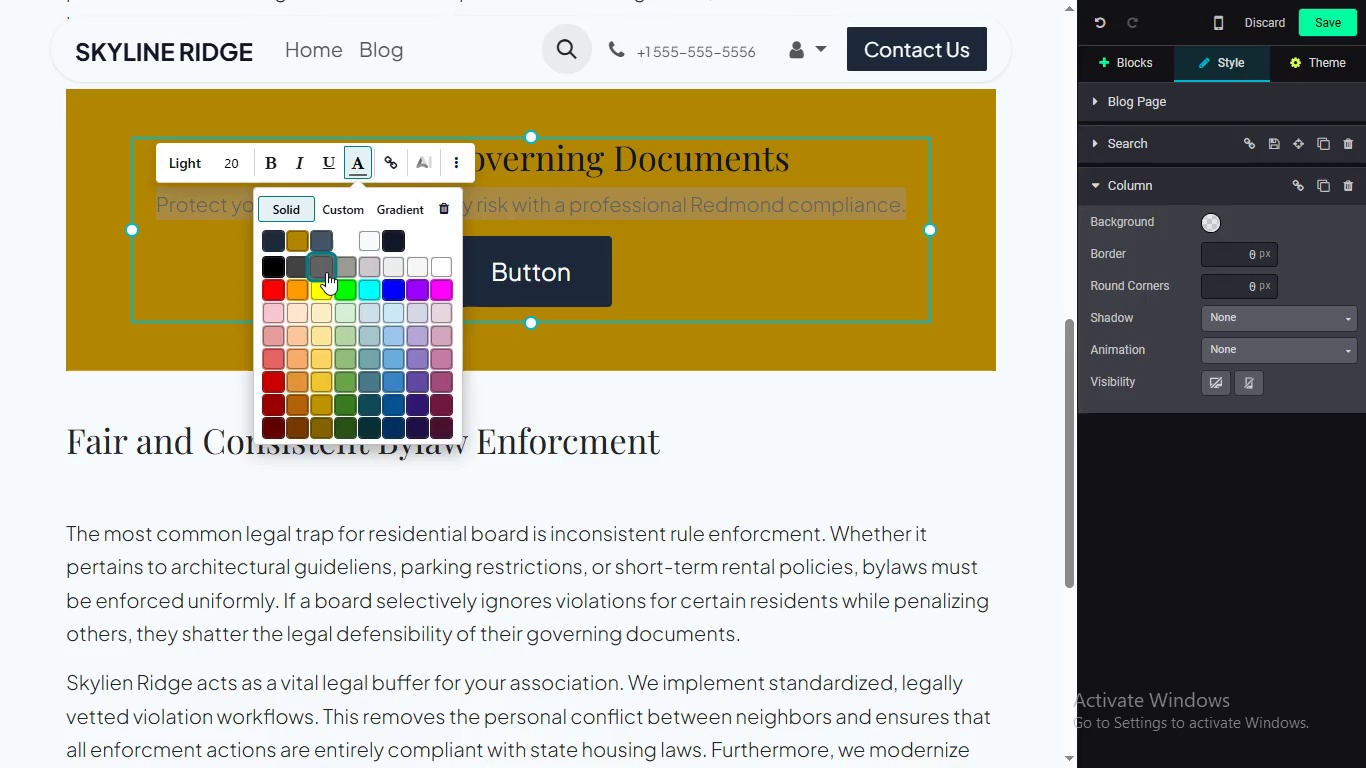 
left_click([322, 272])
 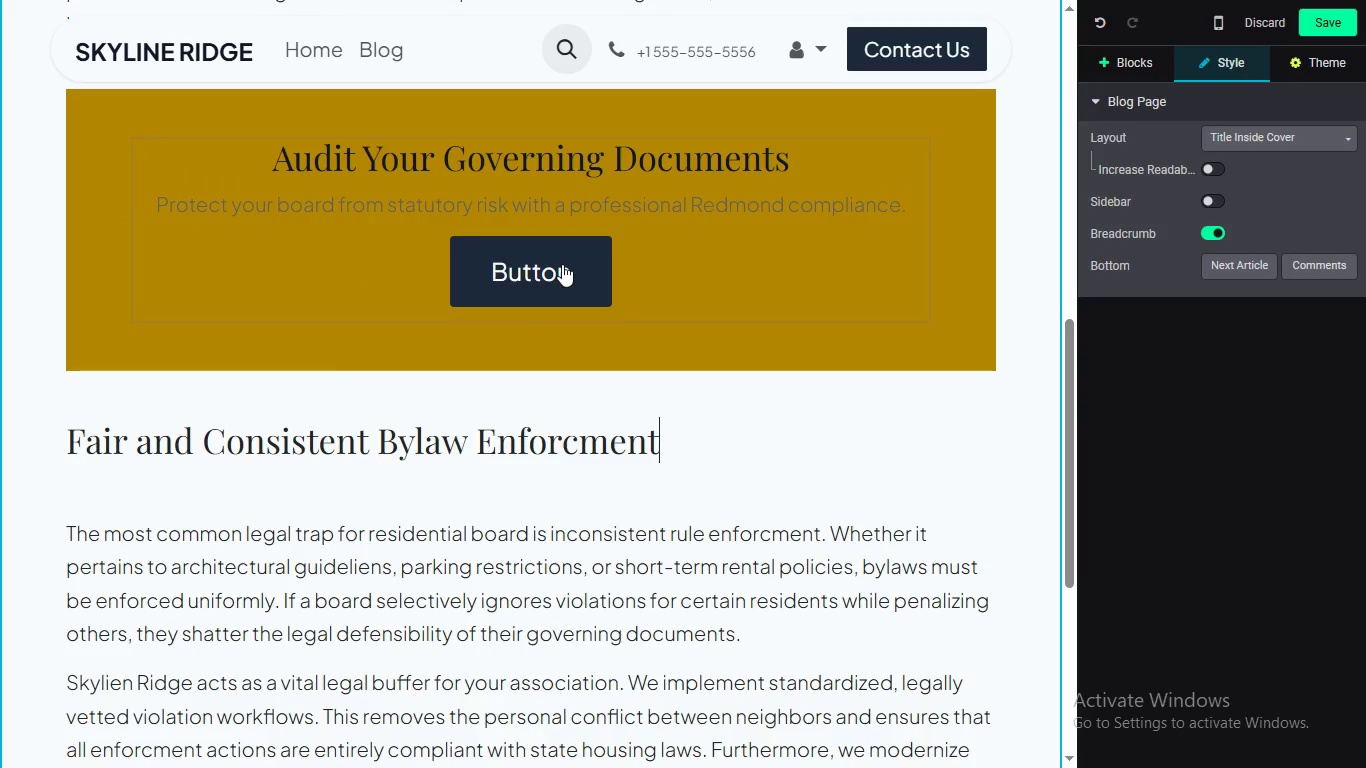 
left_click([536, 257])
 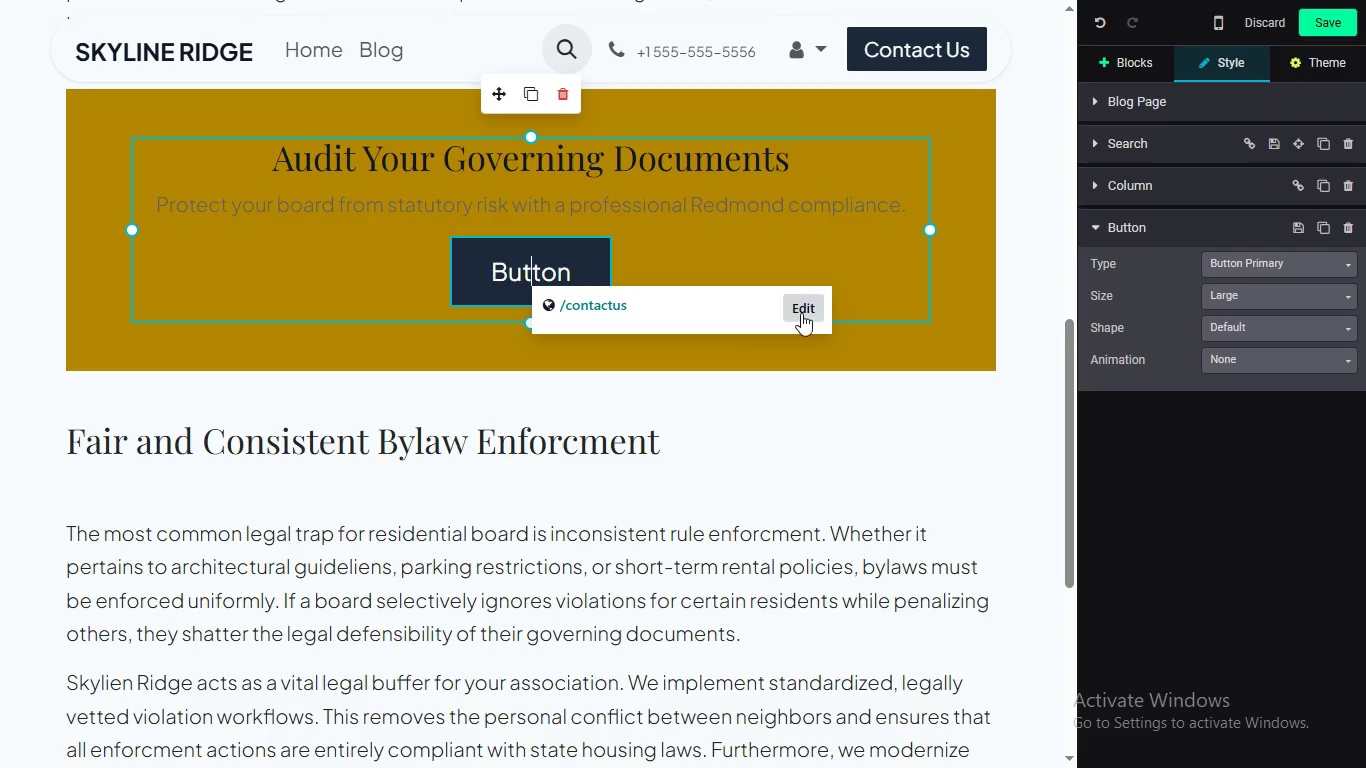 
left_click([801, 313])
 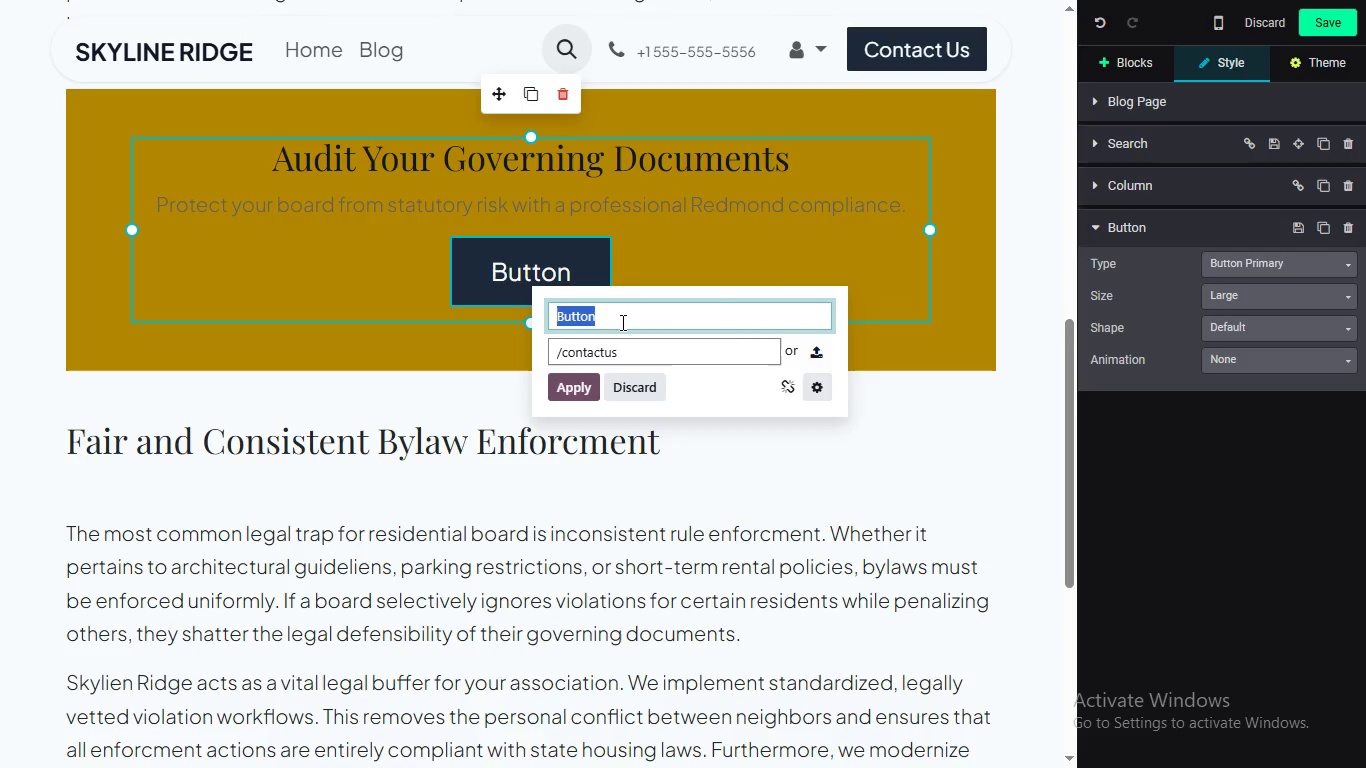 
double_click([622, 318])
 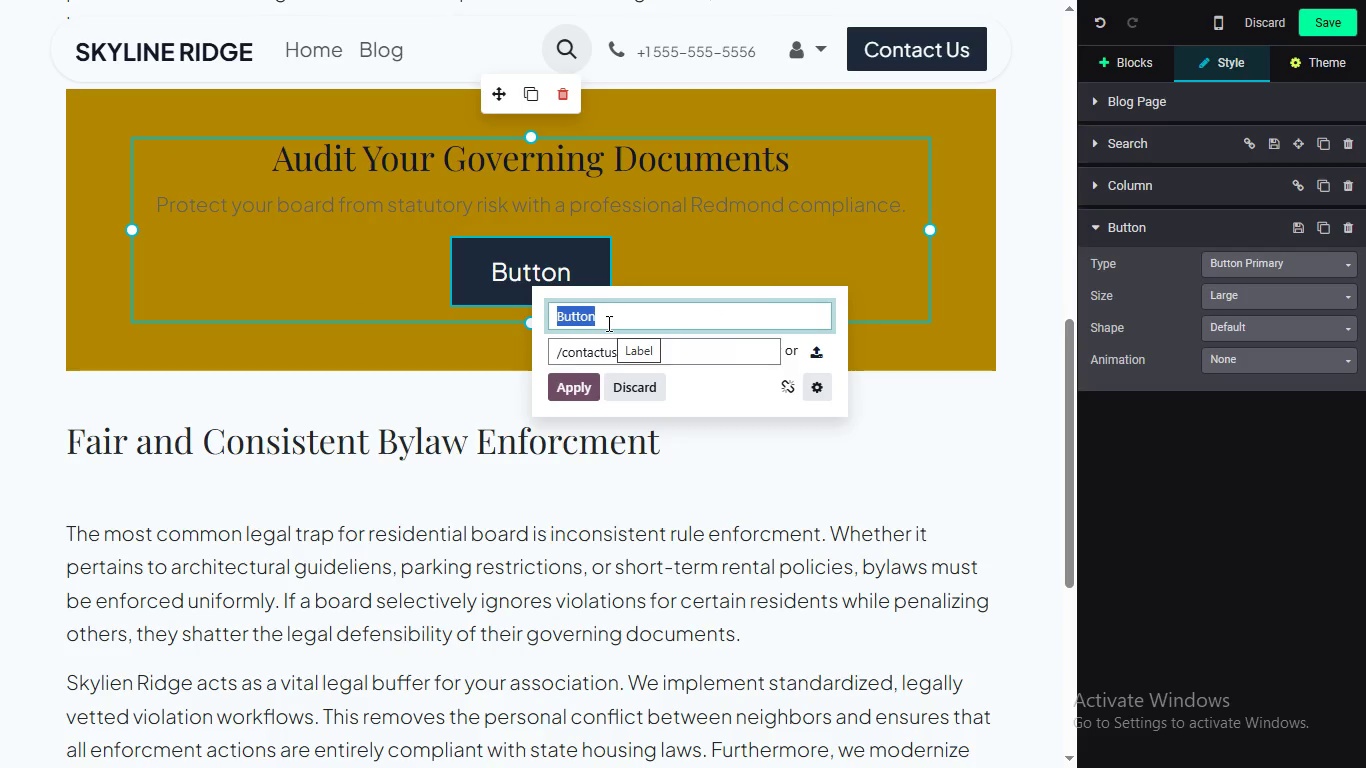 
type(s)
key(Backspace)
type(SCHE)
 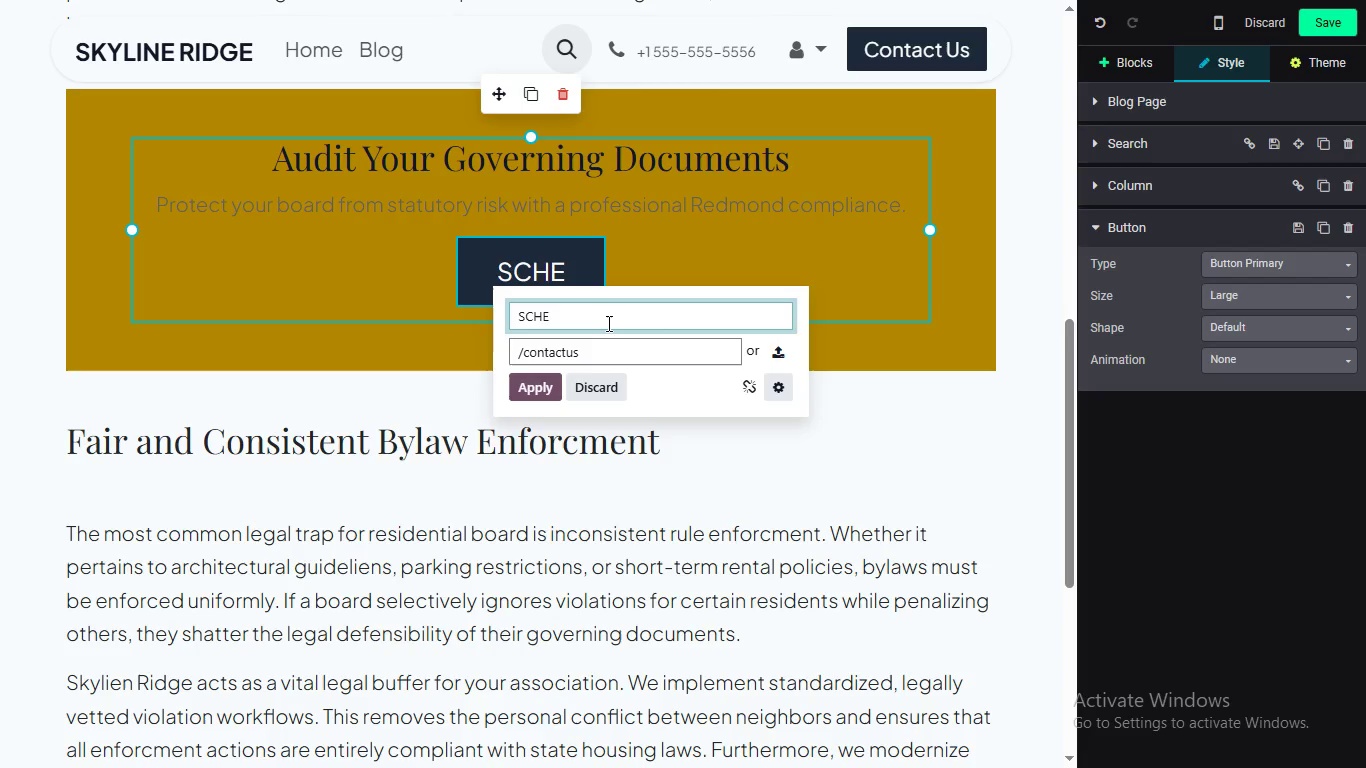 
type(DULE A CONSULTATION)
 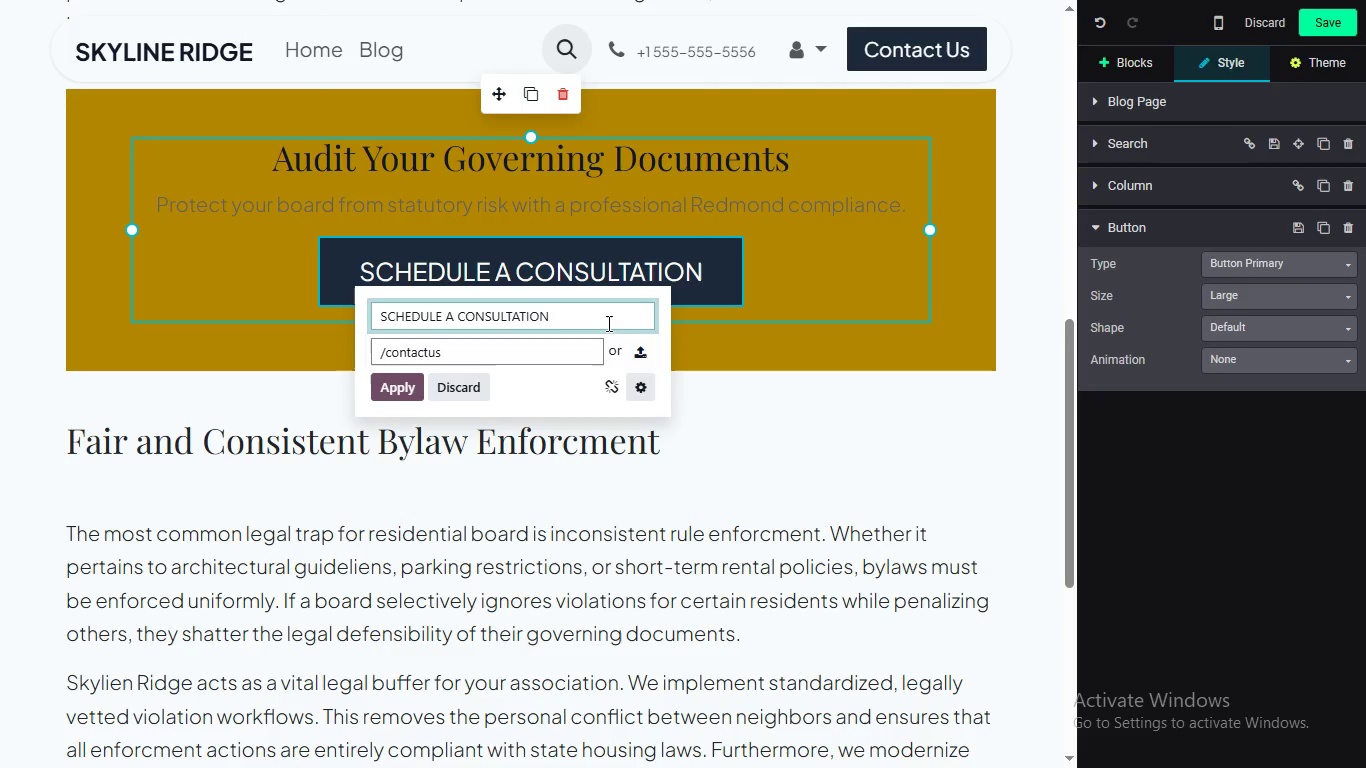 
scroll: coordinate [792, 256], scroll_direction: up, amount: 1.0
 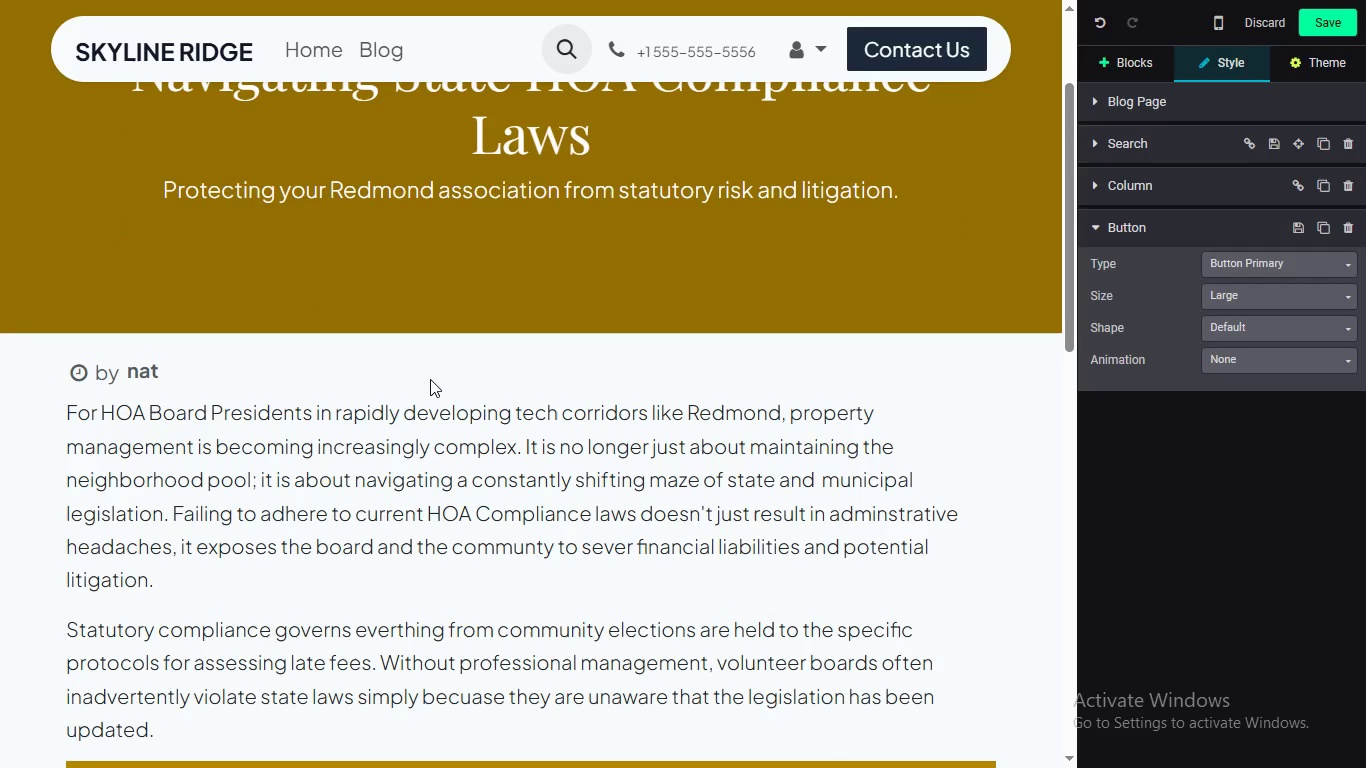 
key(Control+Z)
 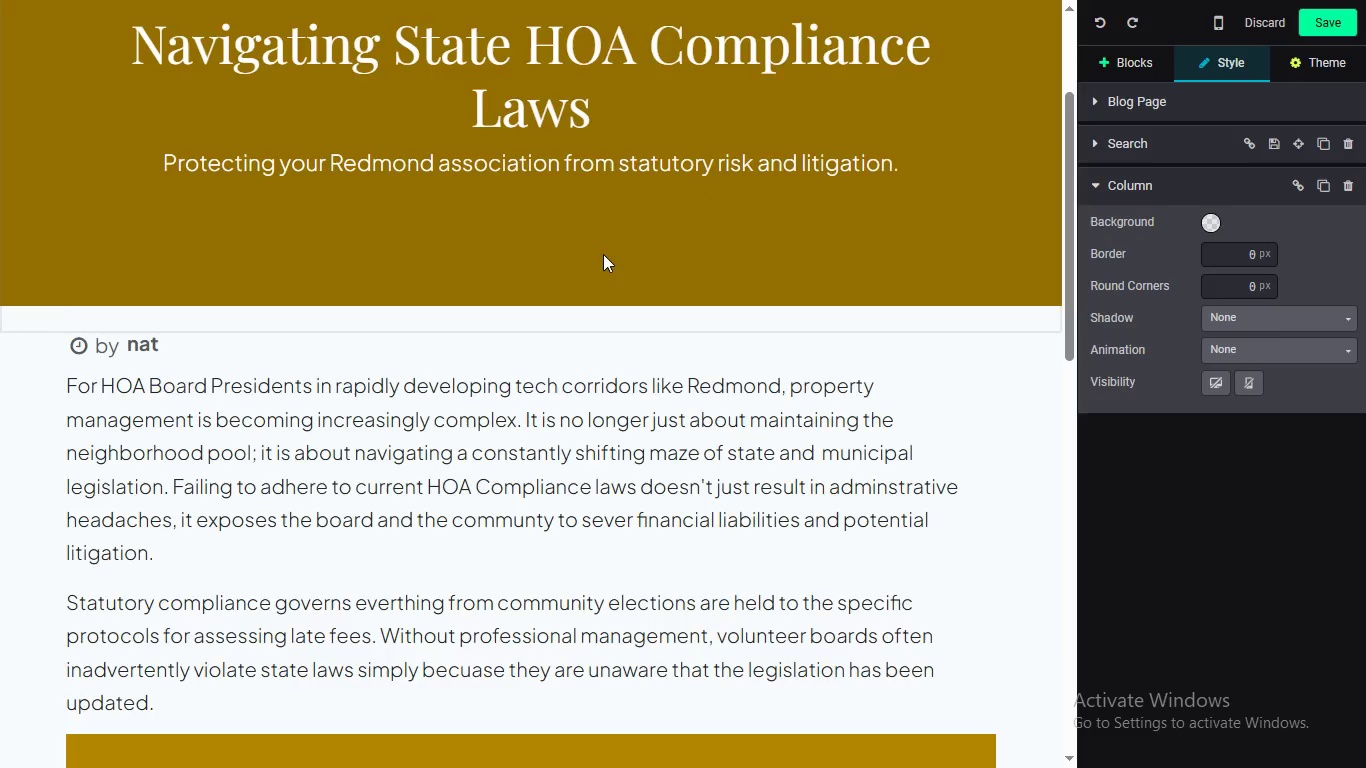 
scroll: coordinate [634, 211], scroll_direction: up, amount: 1.0
 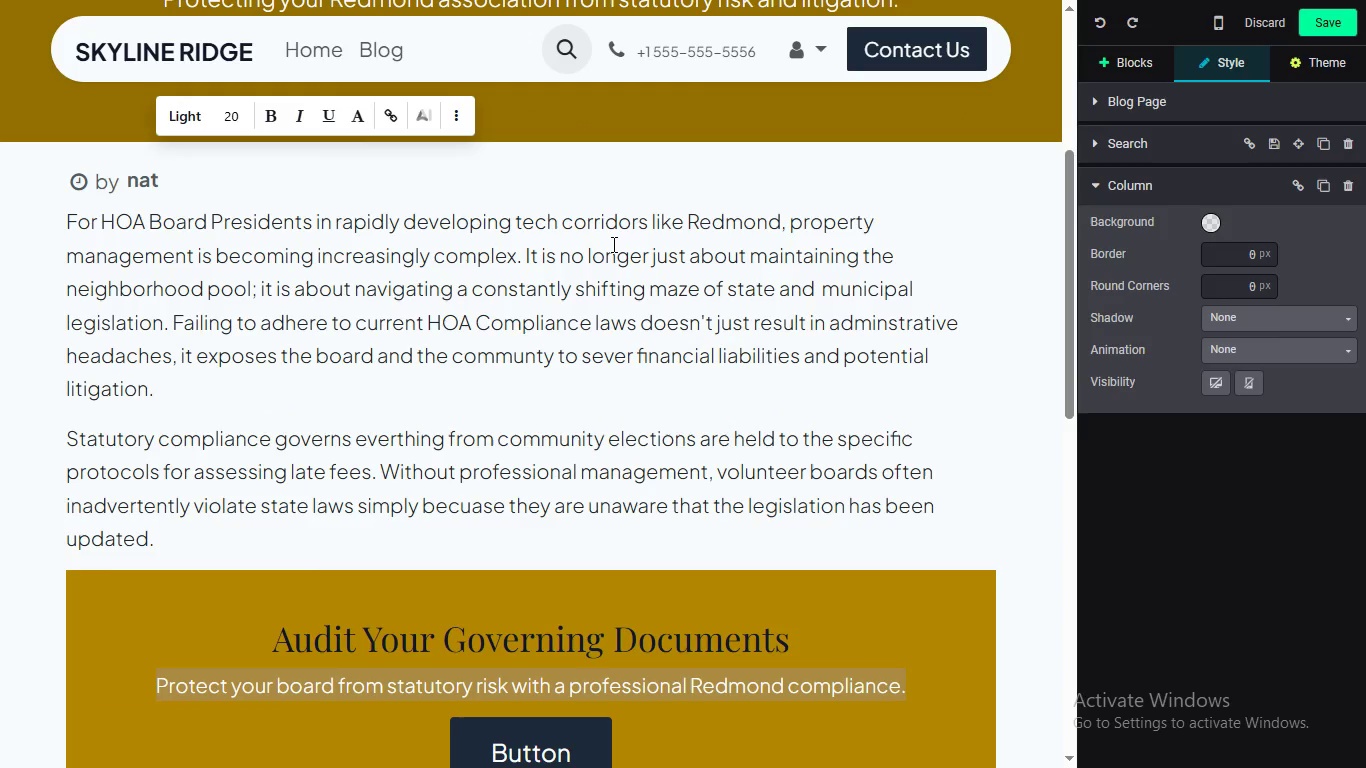 
left_click_drag(start_coordinate=[1077, 264], to_coordinate=[1074, 295])
 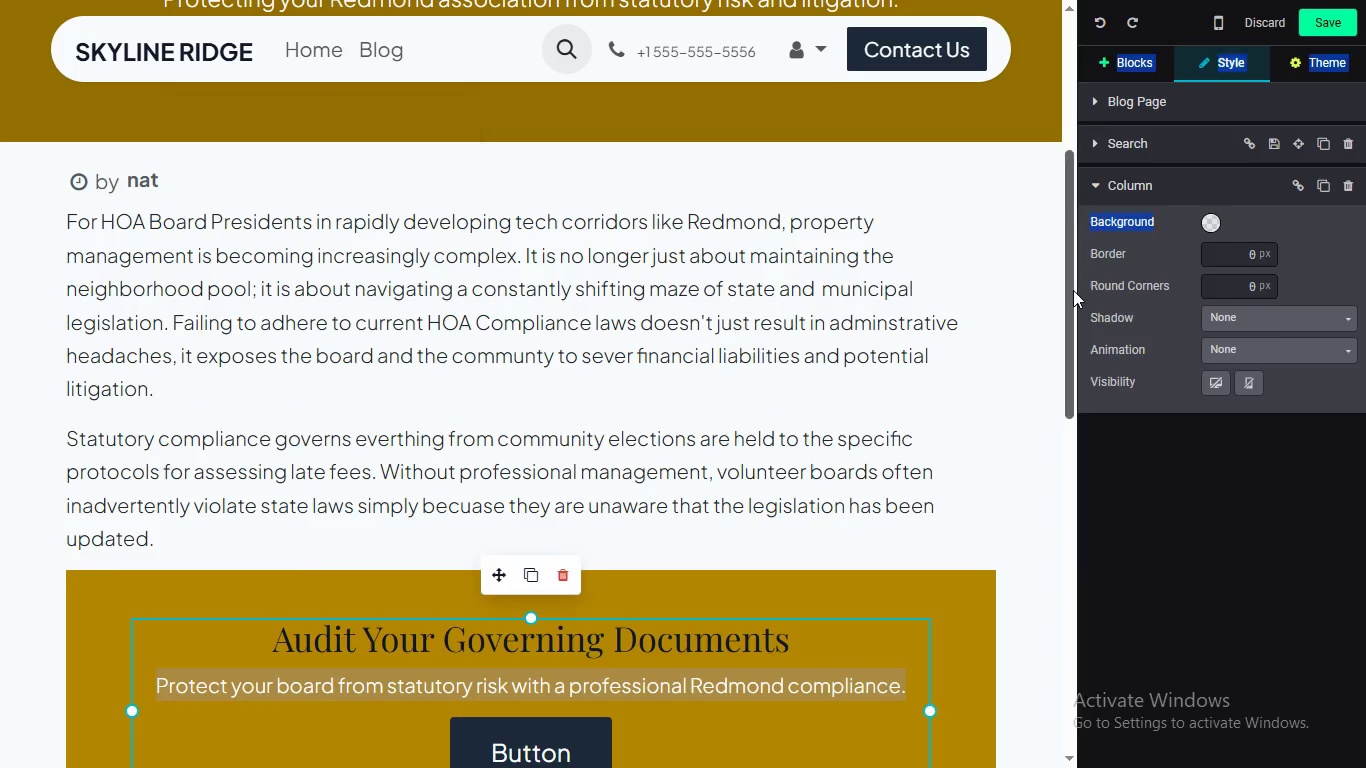 
left_click_drag(start_coordinate=[1073, 288], to_coordinate=[1065, 437])
 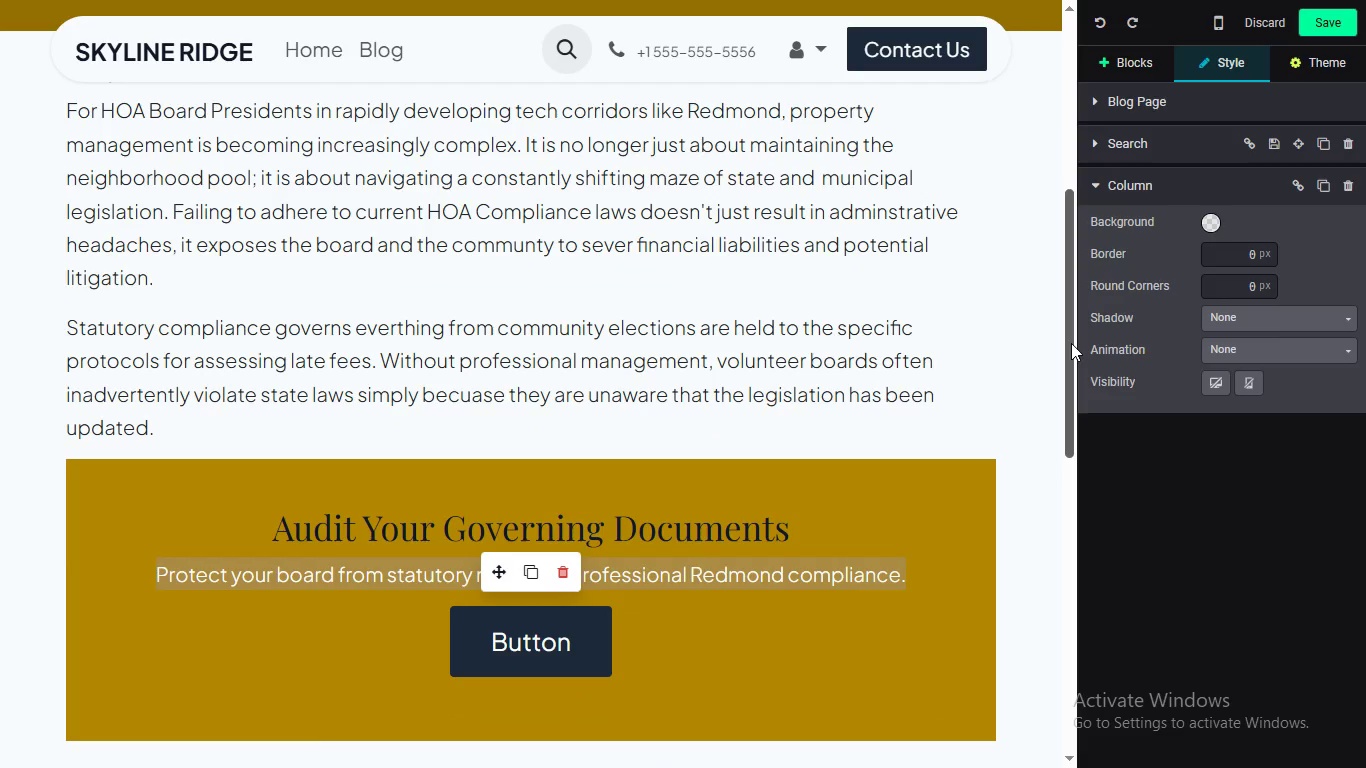 
left_click([560, 321])
 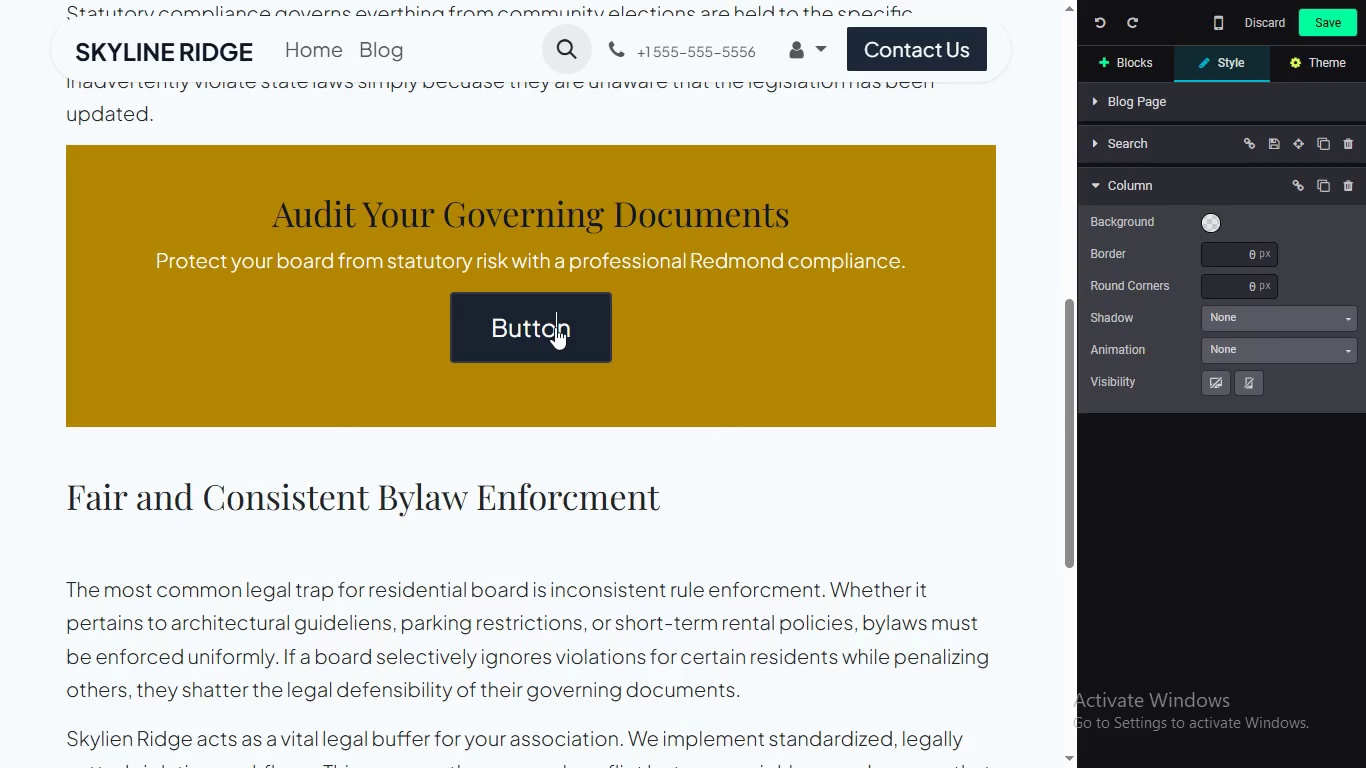 
left_click([555, 327])
 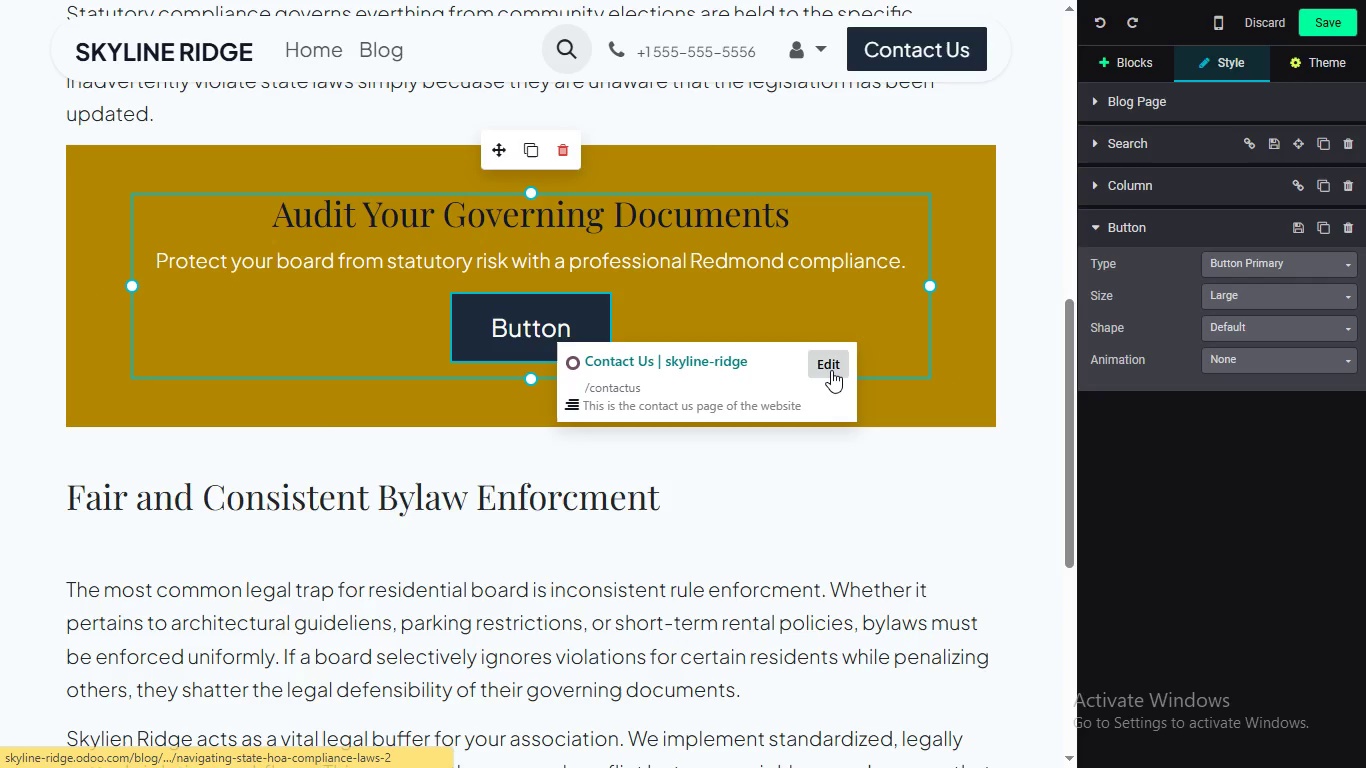 
key(Control+Y)
 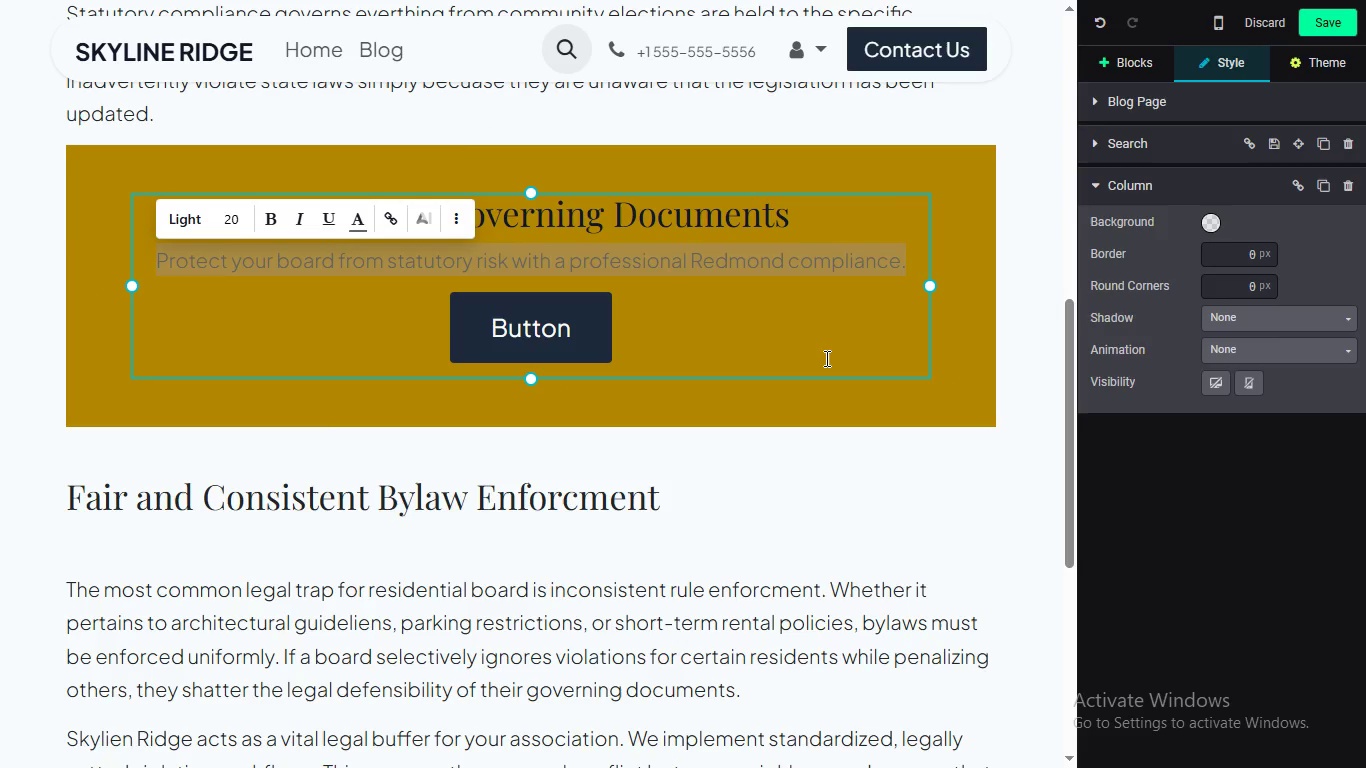 
key(Control+Y)
 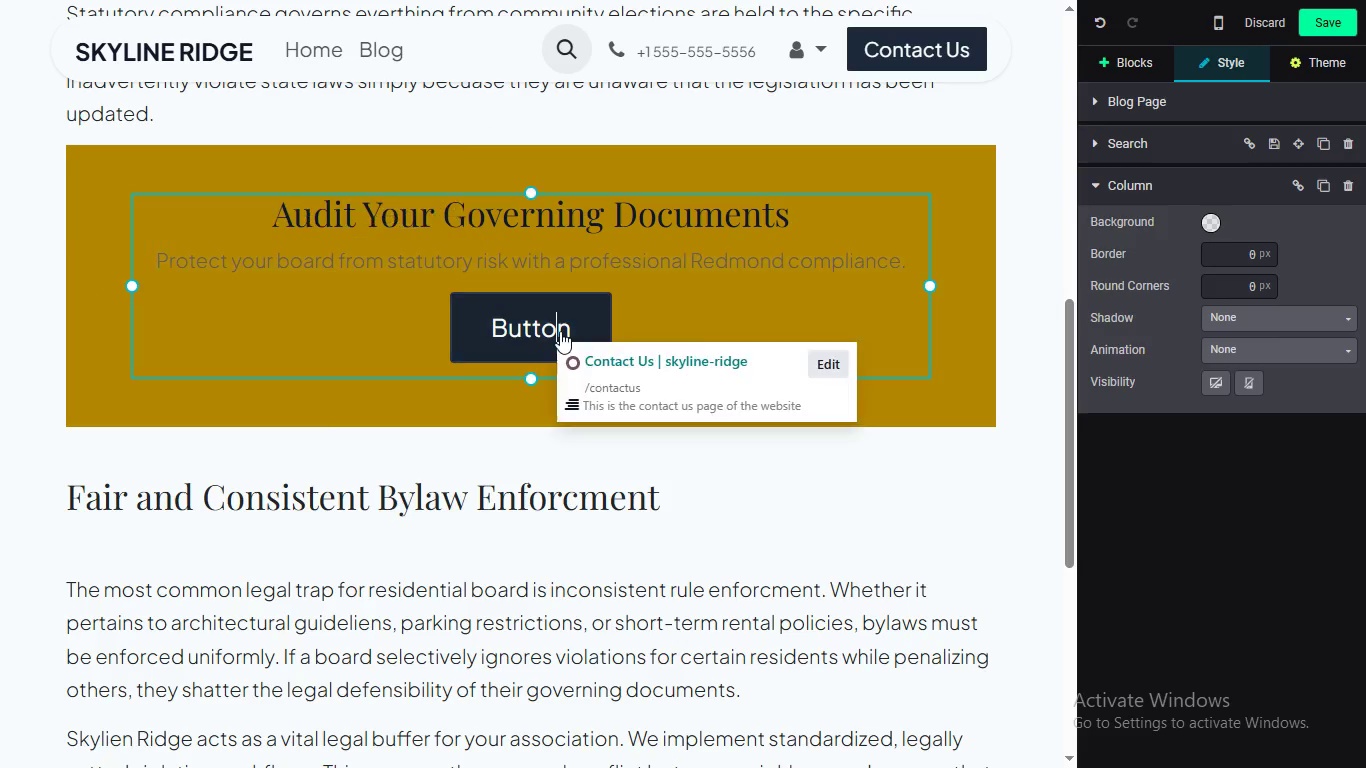 
left_click([560, 331])
 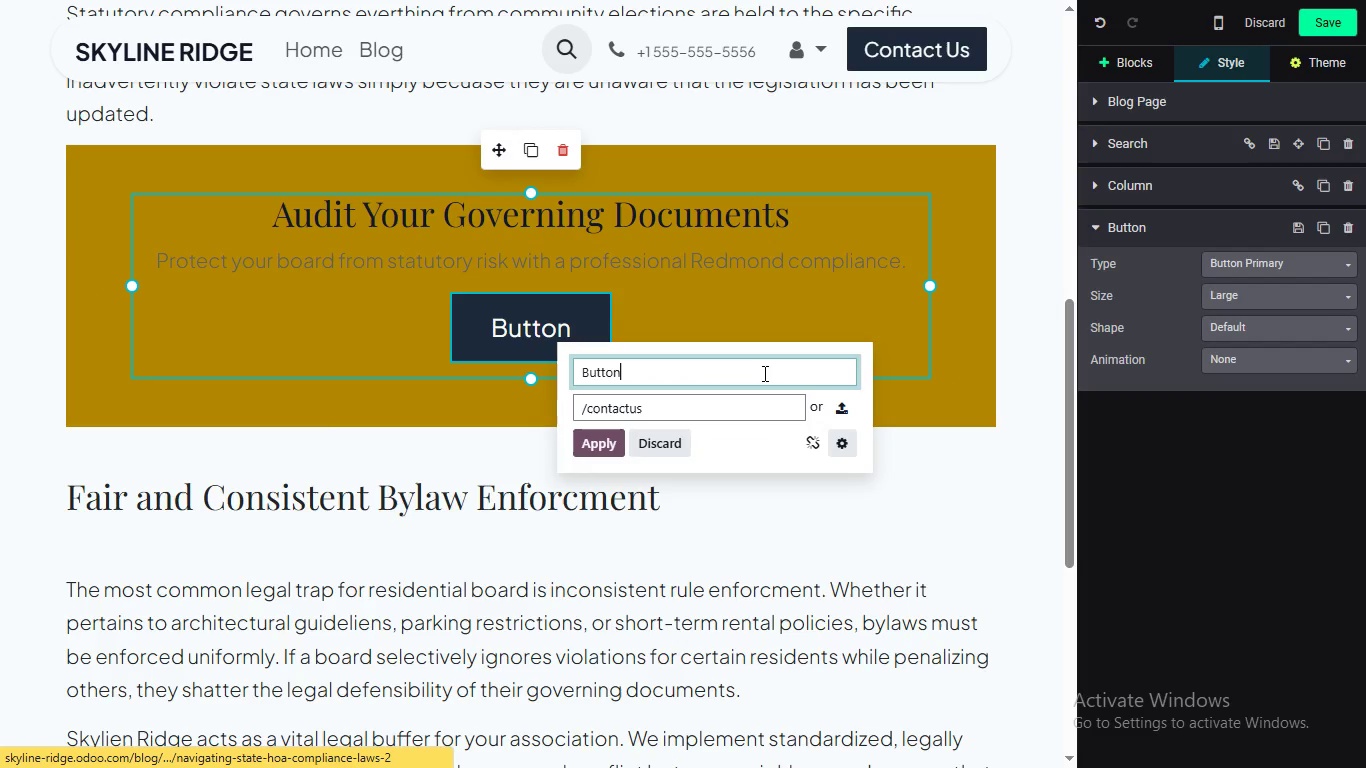 
left_click([834, 374])
 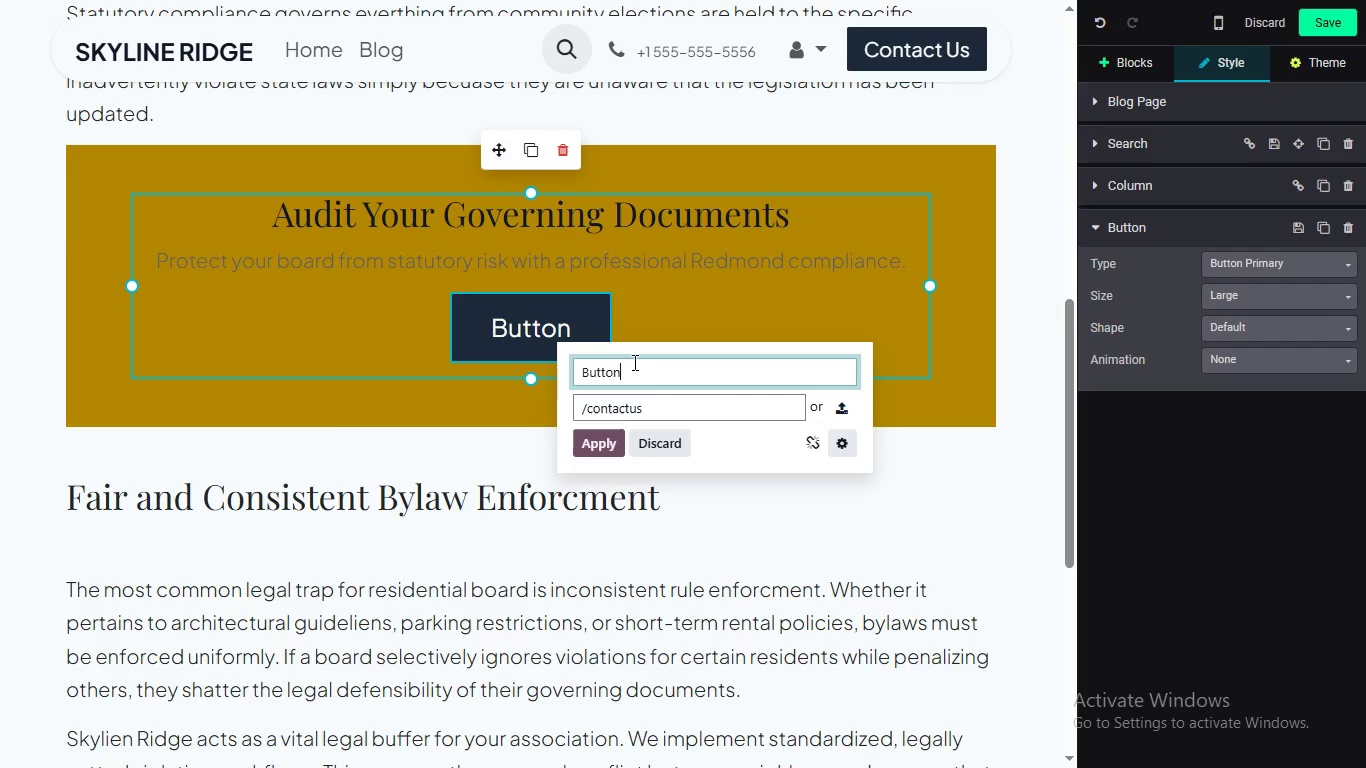 
key(CapsLock)
 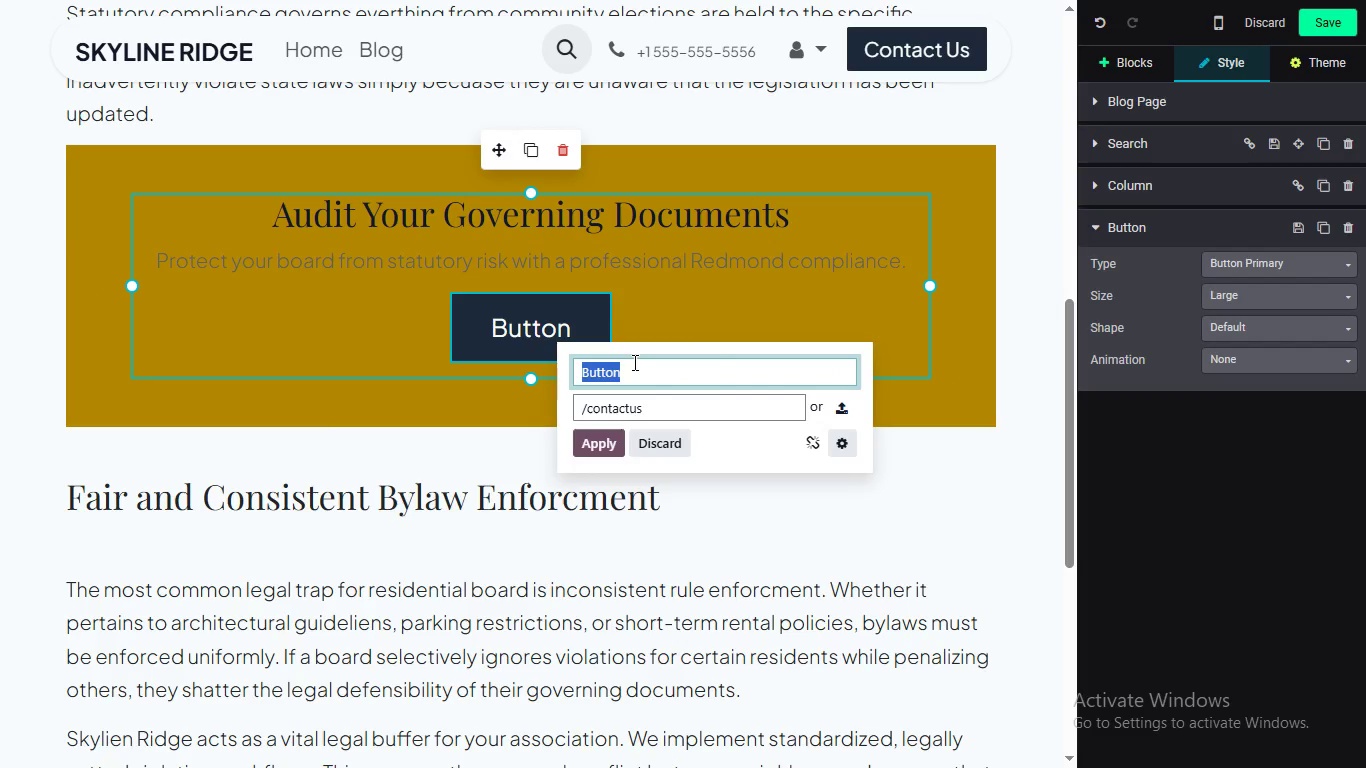 
key(Control+A)
 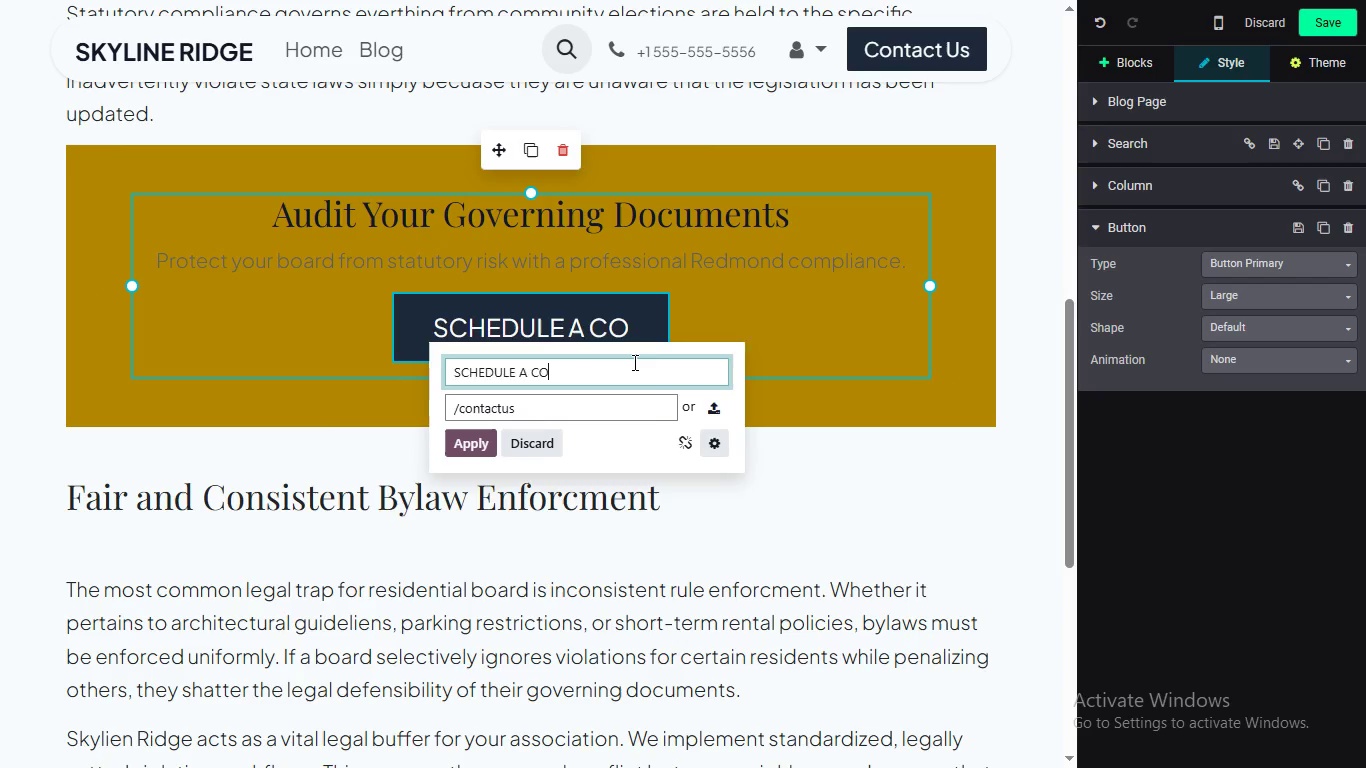 
type(Ss)
key(Backspace)
type(SC)
key(Backspace)
key(Backspace)
type(CHEDULE A CONSUL)
 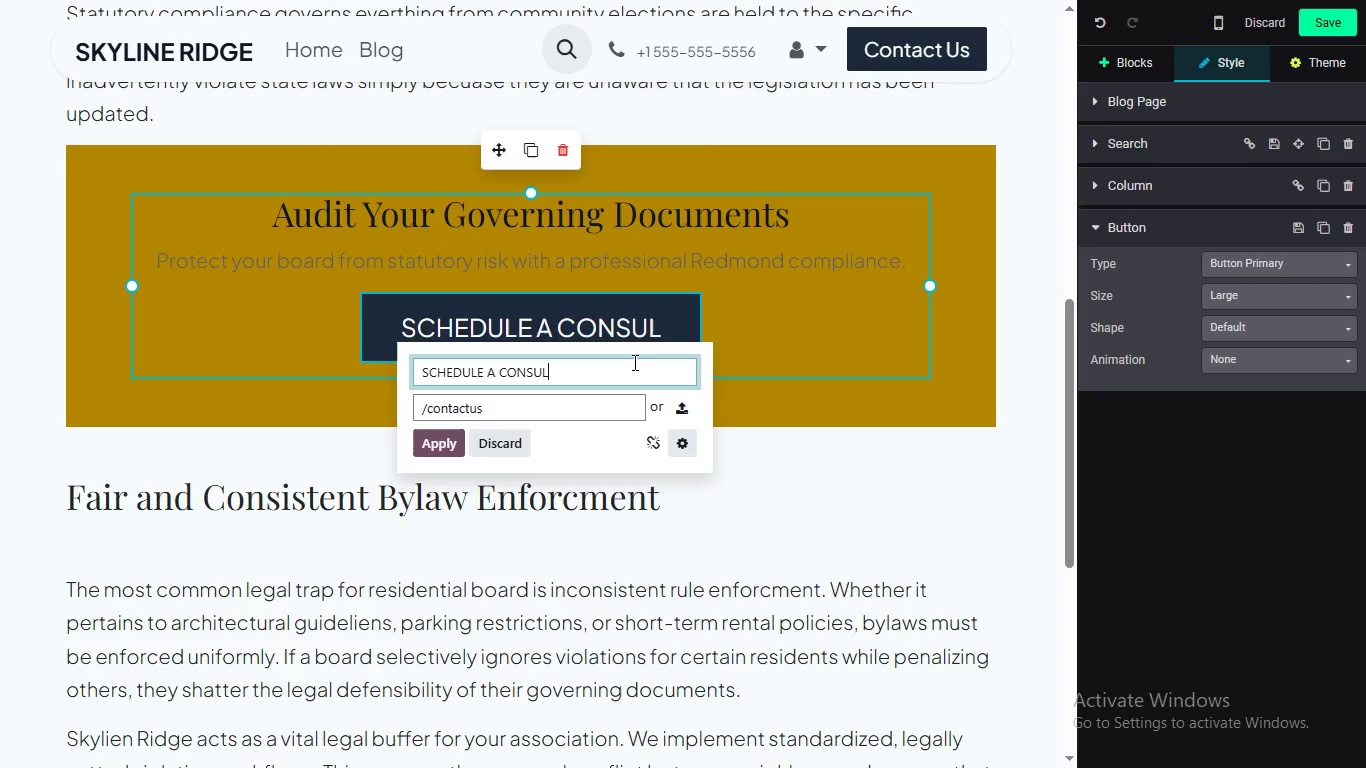 
type(TATION)
 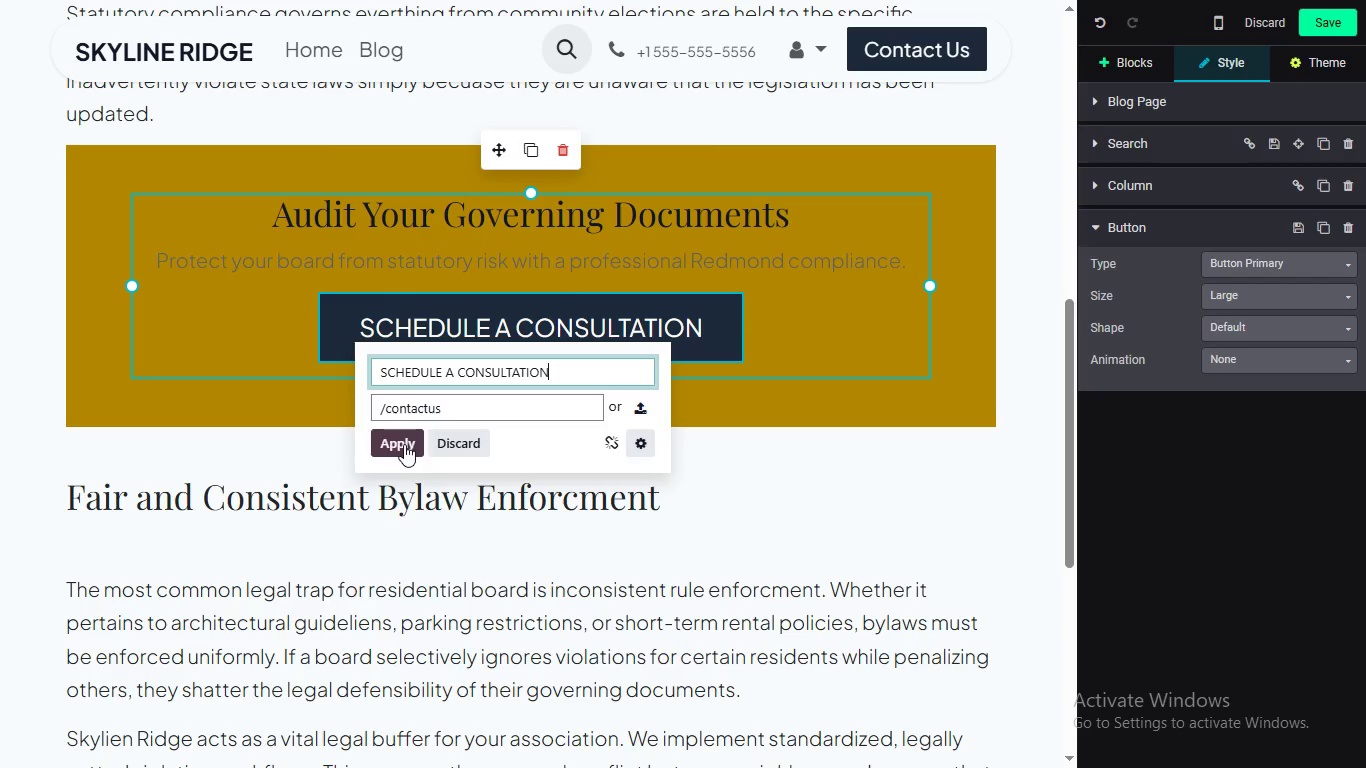 
left_click([404, 444])
 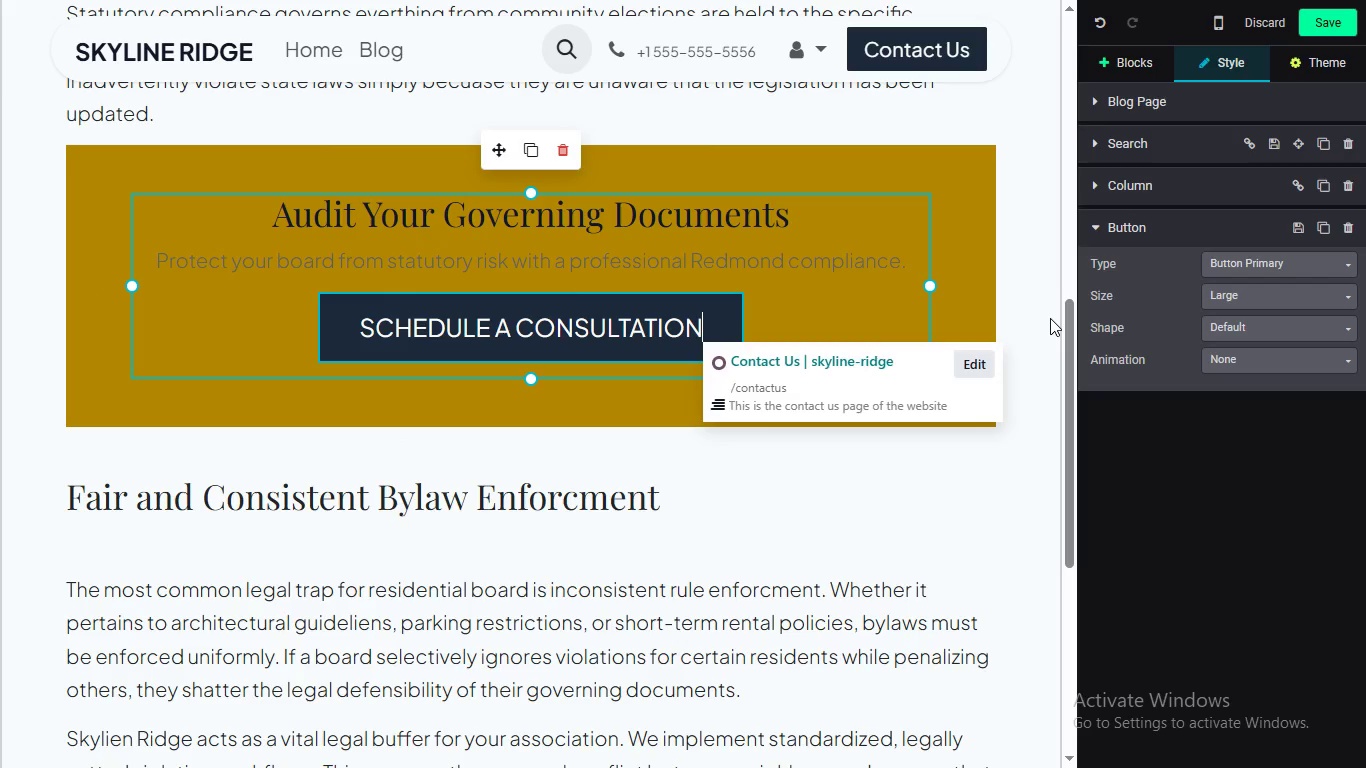 
left_click([1050, 318])
 